 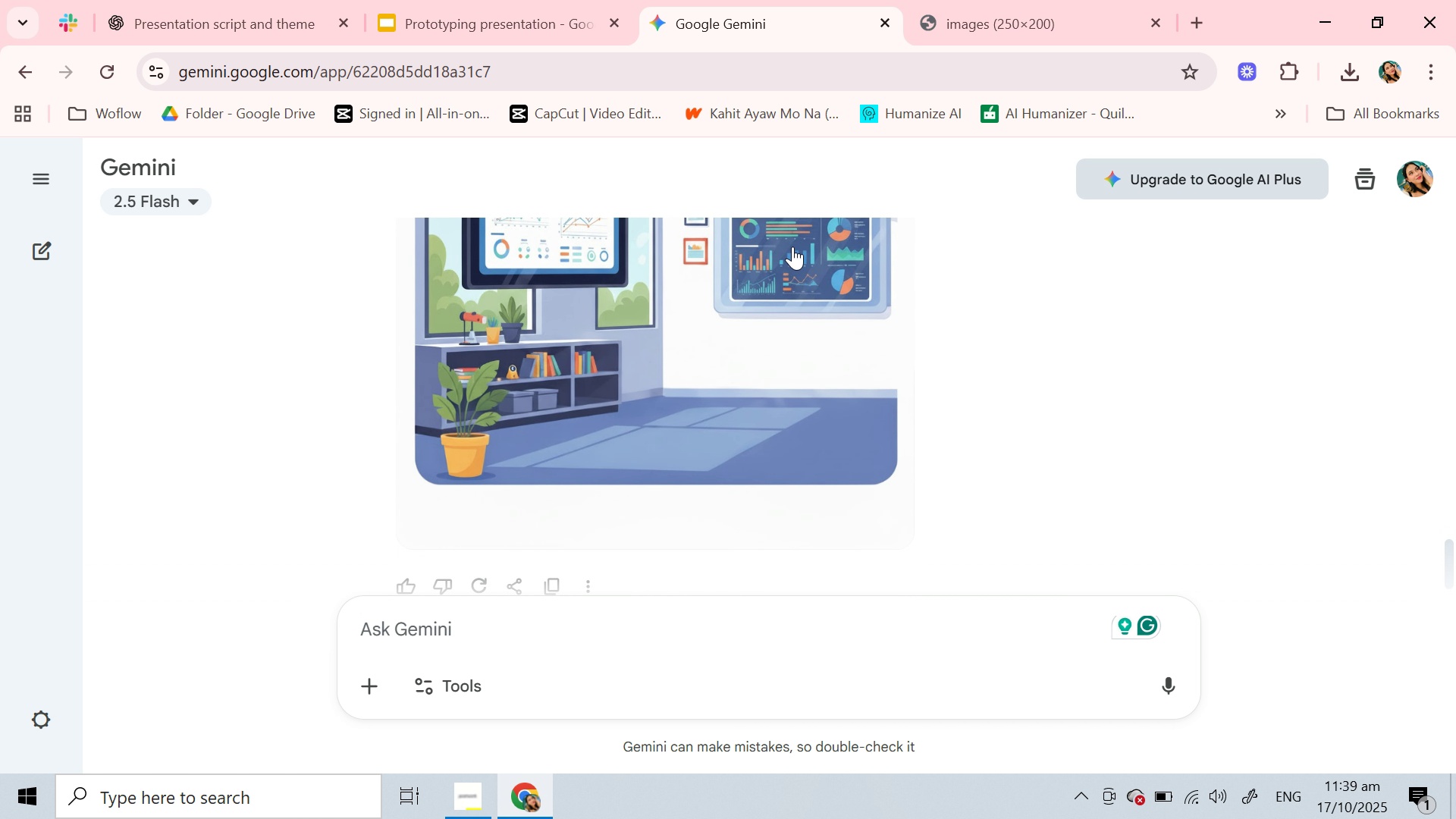 
scroll: coordinate [792, 246], scroll_direction: up, amount: 1.0
 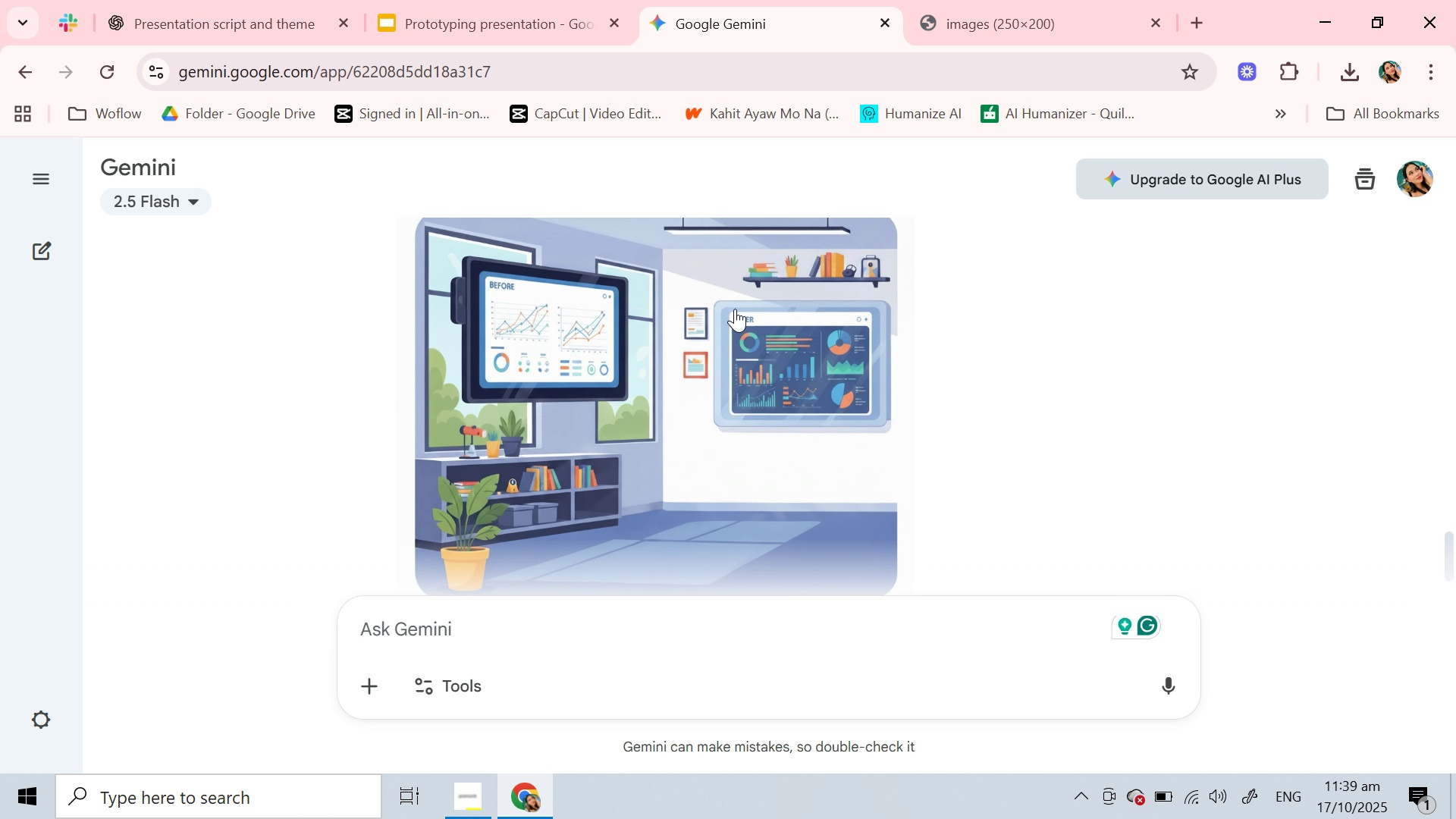 
key(Meta+Shift+S)
 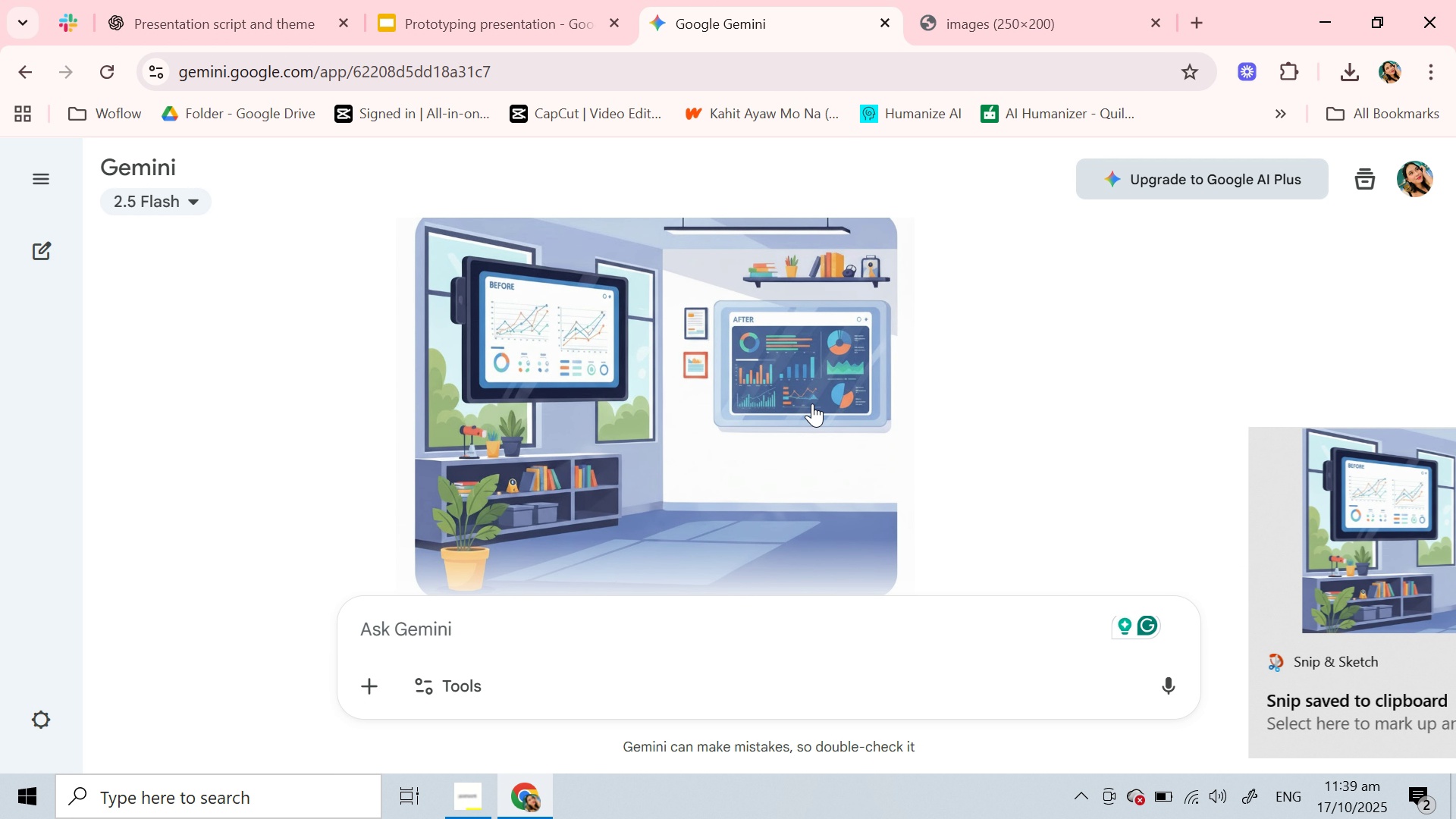 
wait(5.4)
 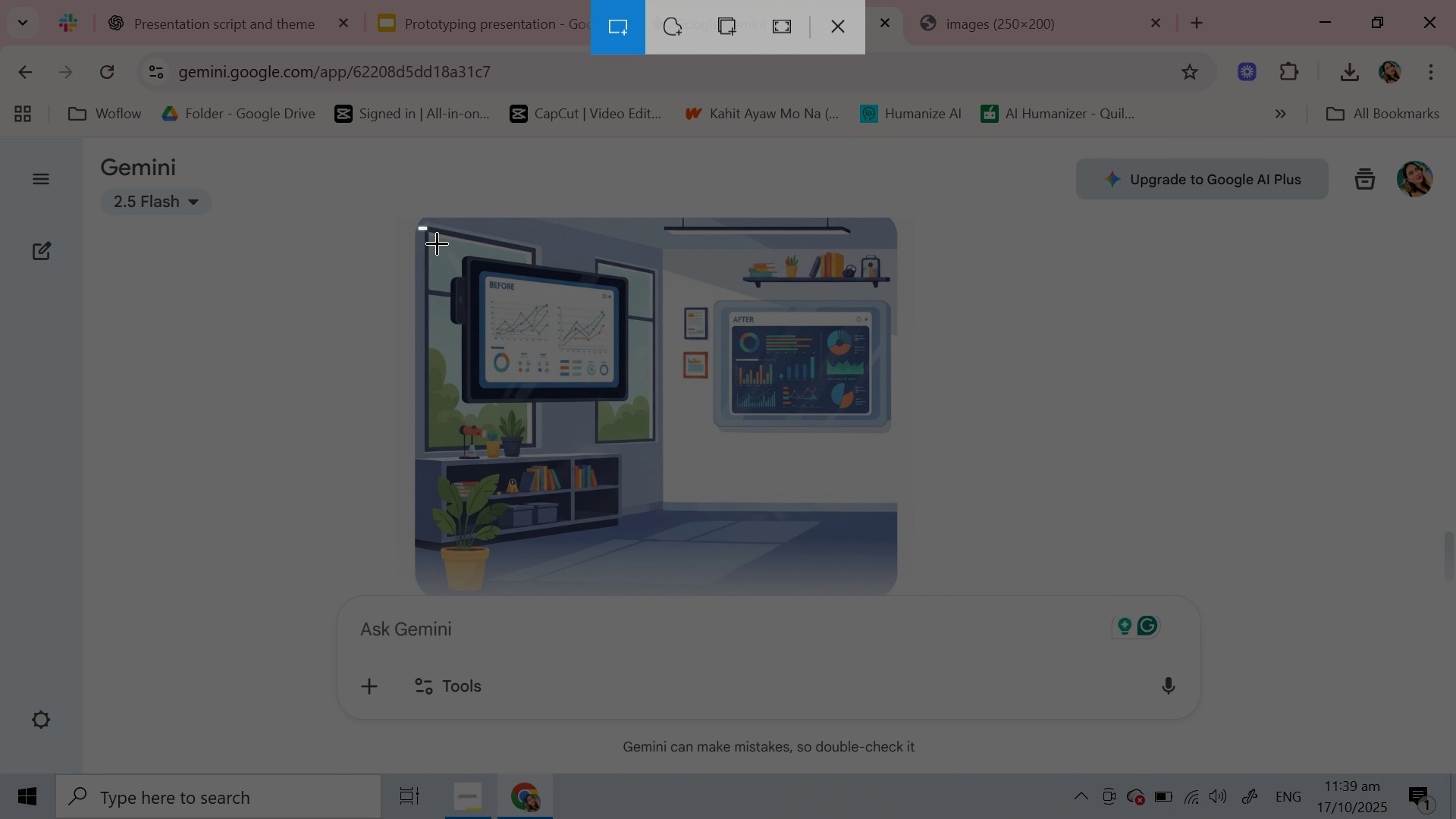 
left_click([1185, 499])
 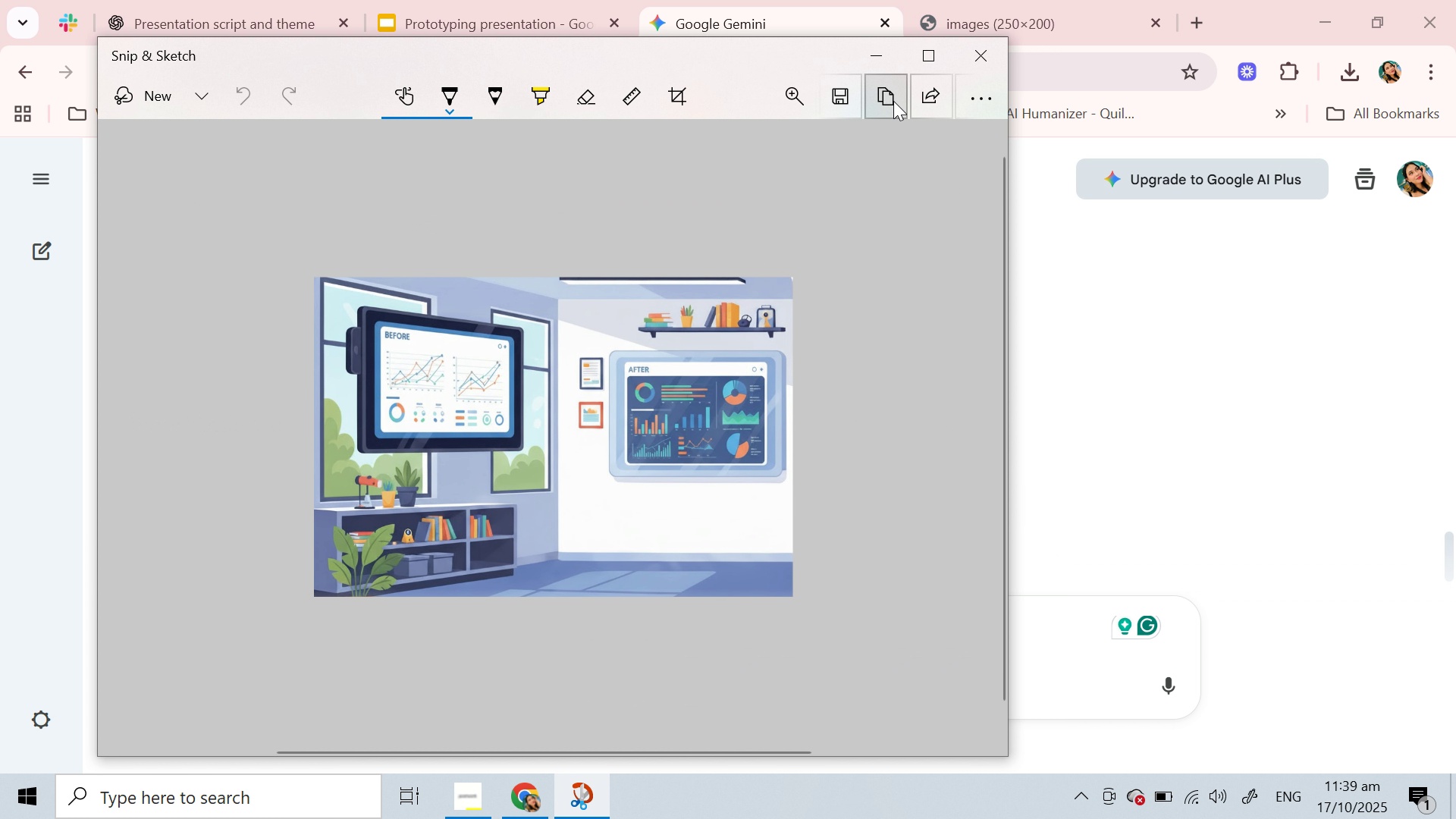 
left_click([838, 99])
 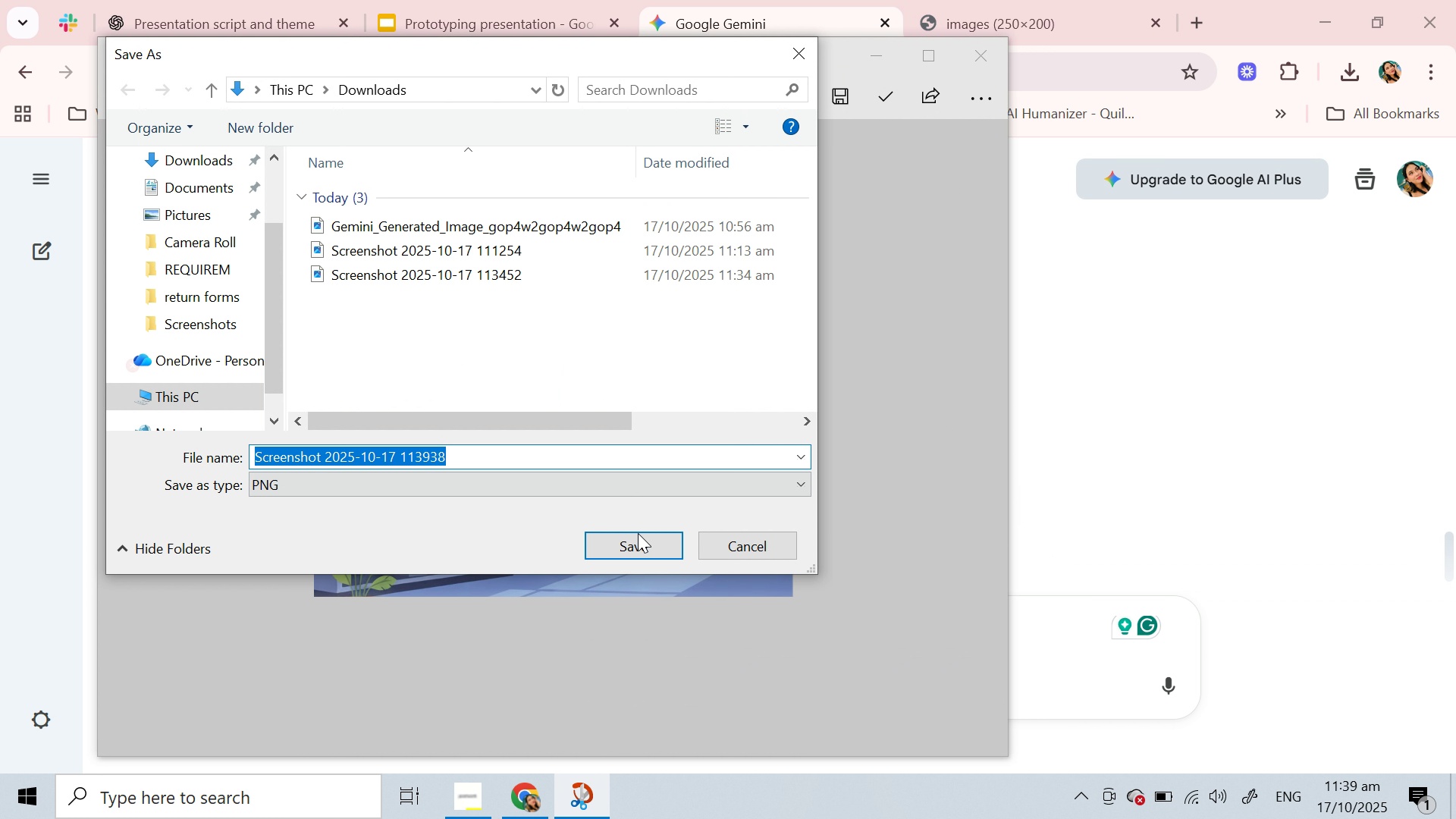 
left_click([638, 543])
 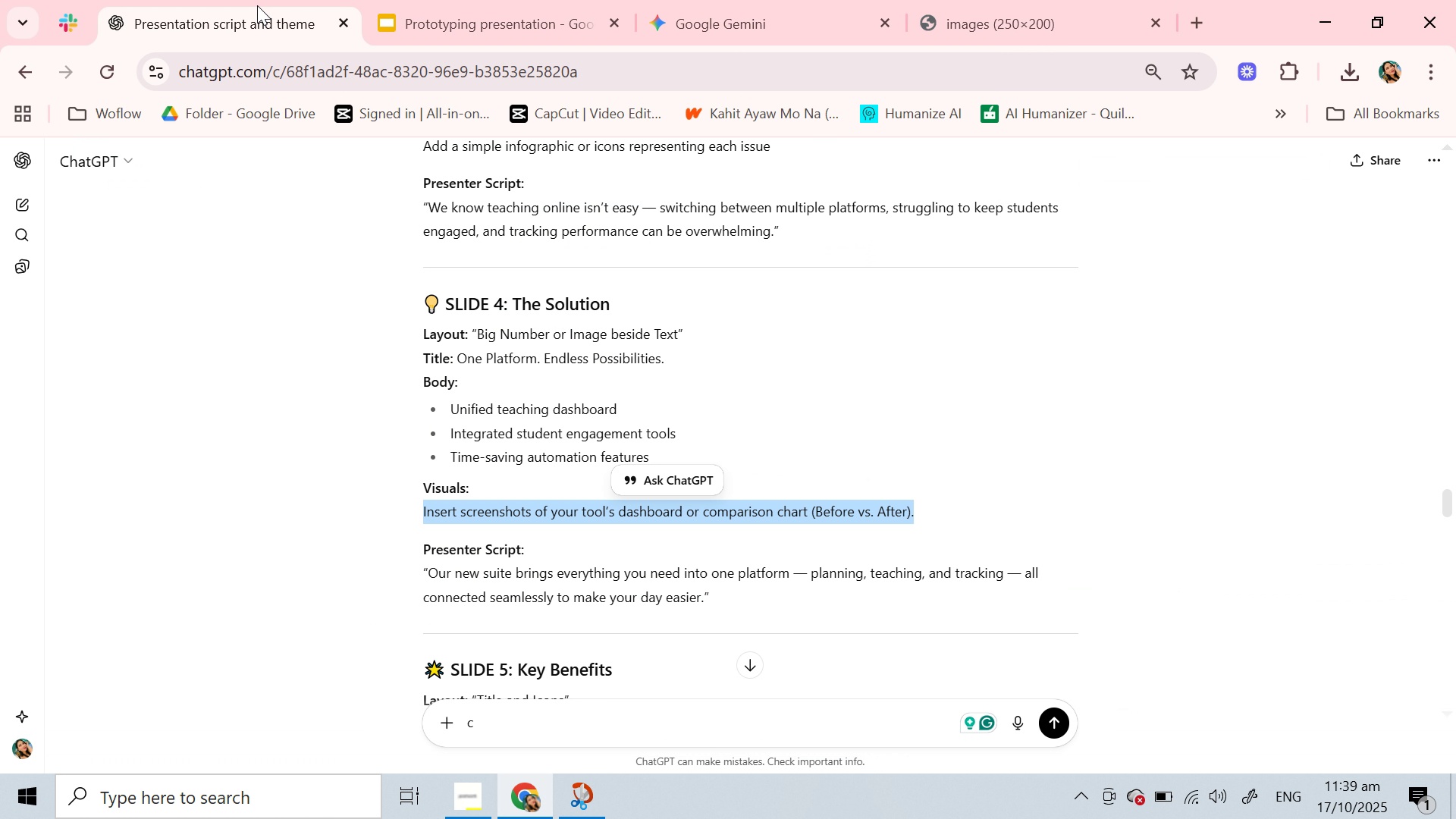 
left_click([257, 5])
 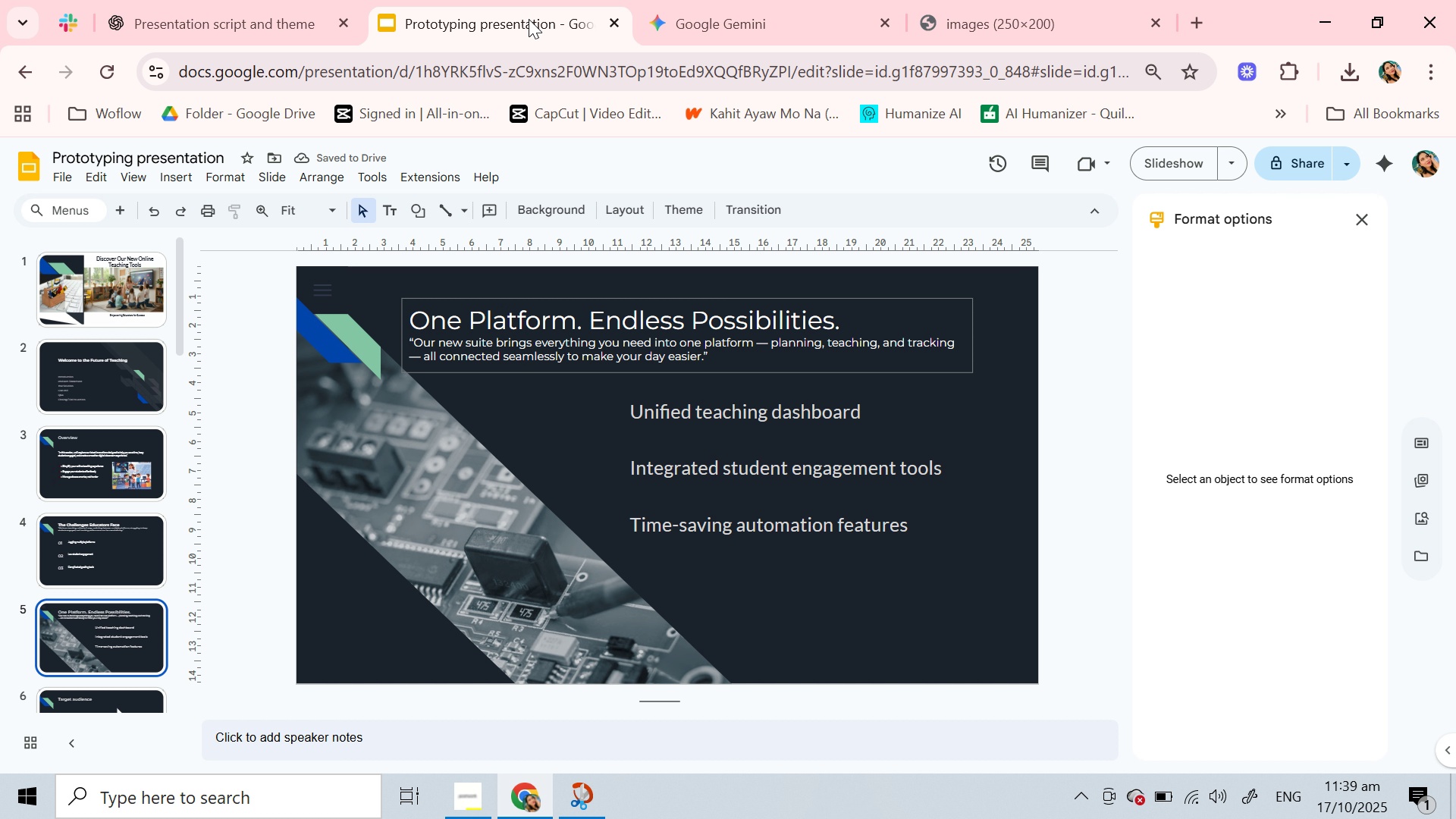 
left_click([529, 19])
 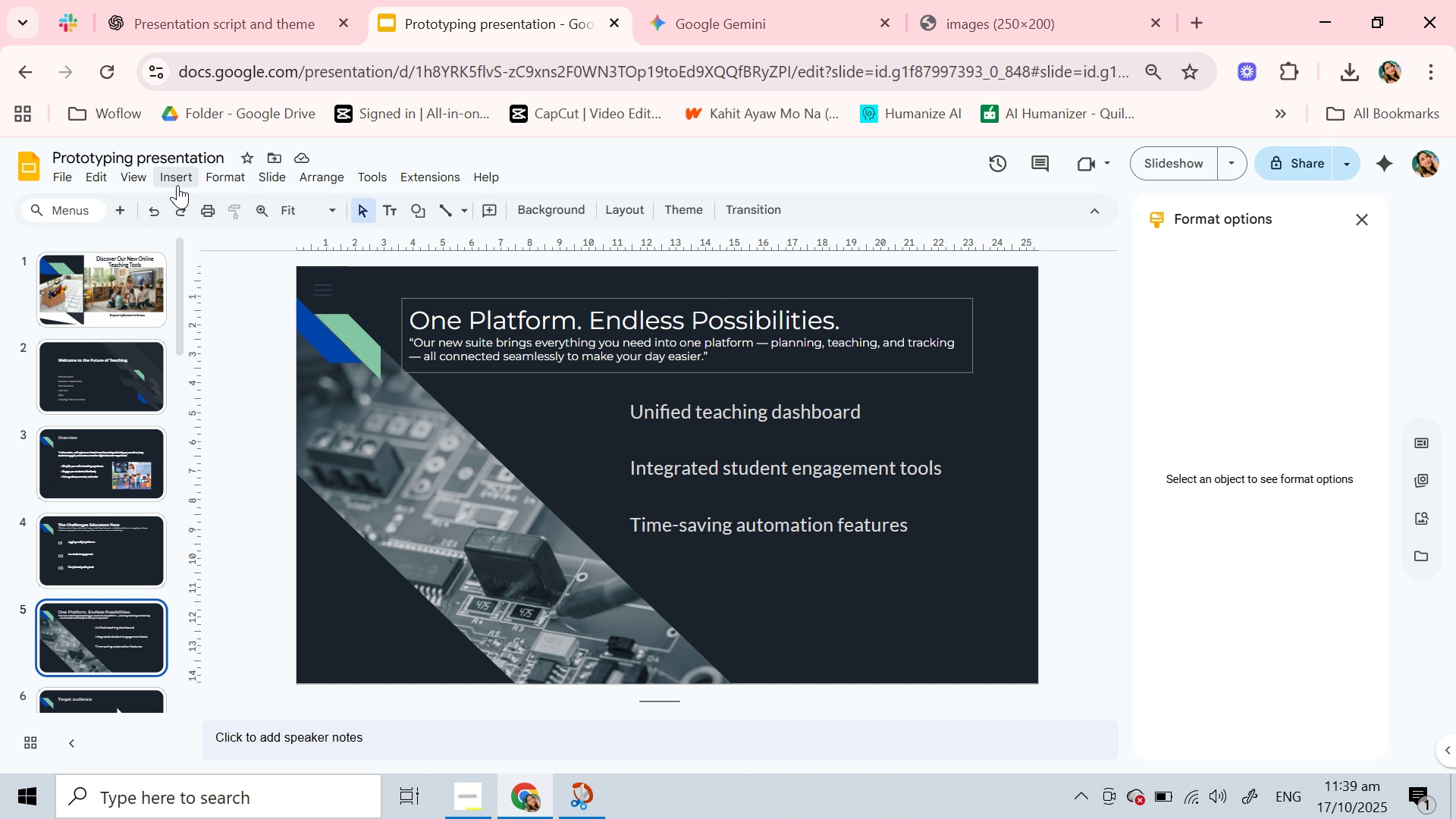 
left_click([177, 185])
 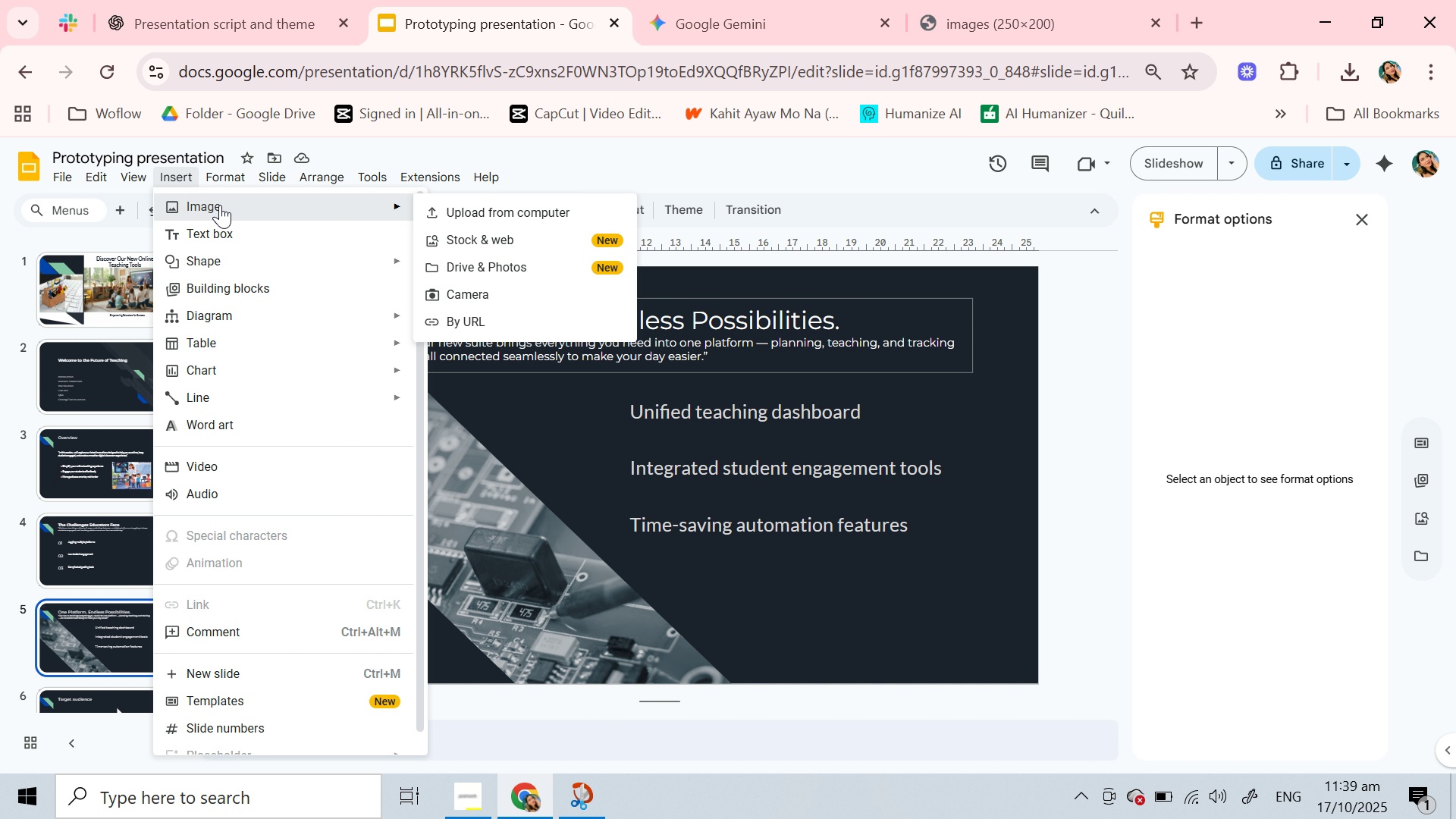 
left_click([220, 205])
 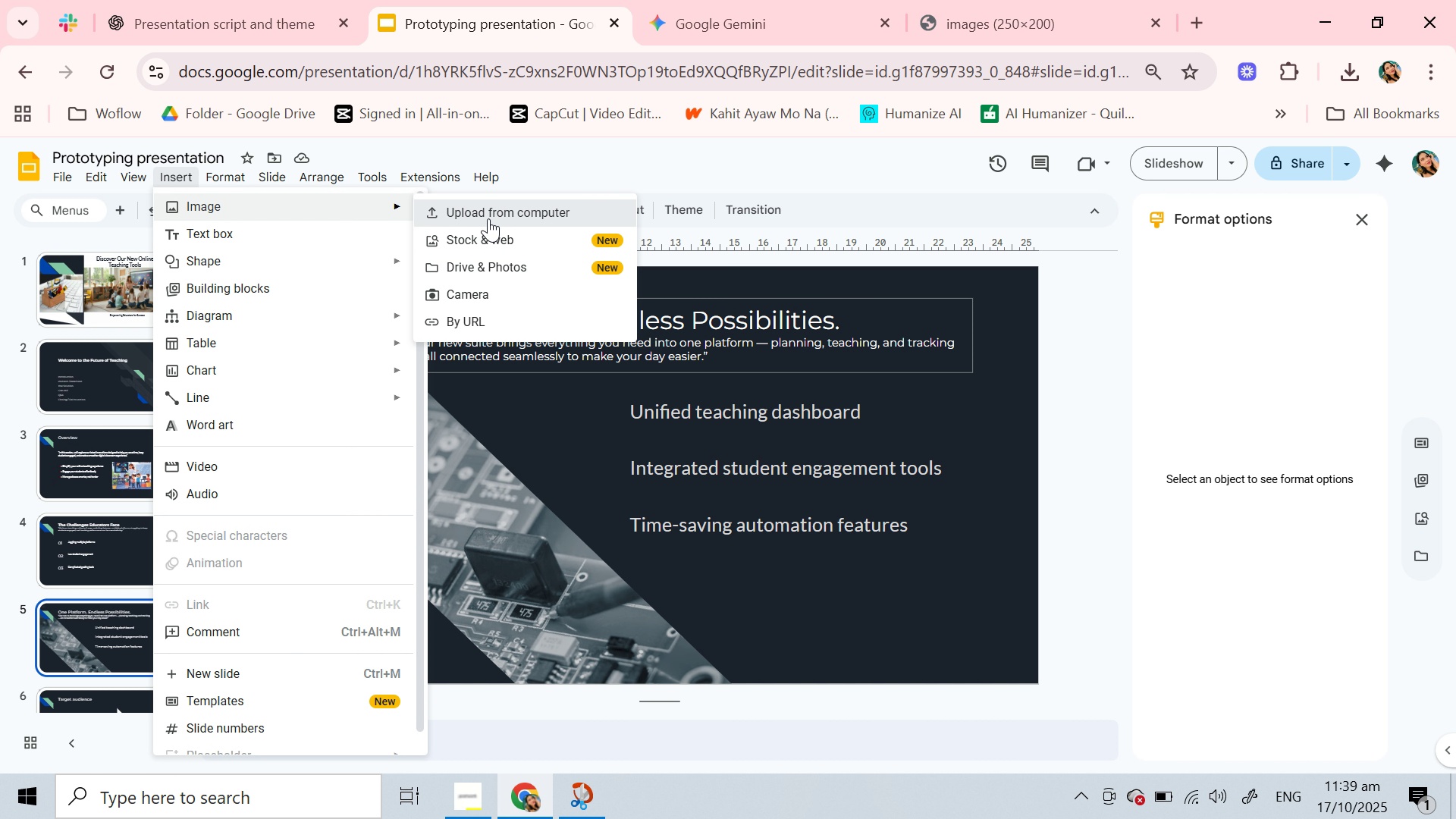 
left_click([488, 218])
 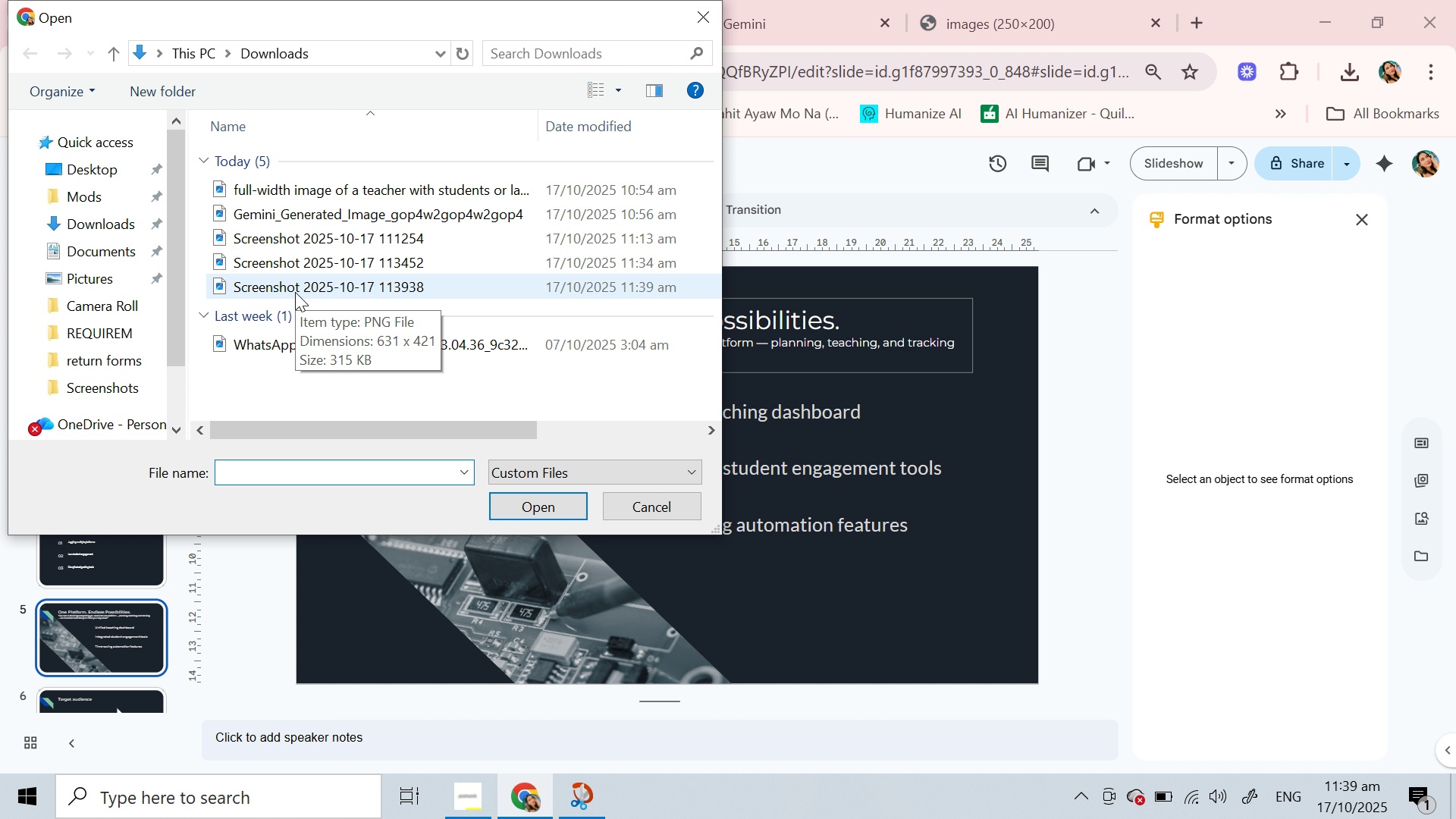 
left_click([295, 293])
 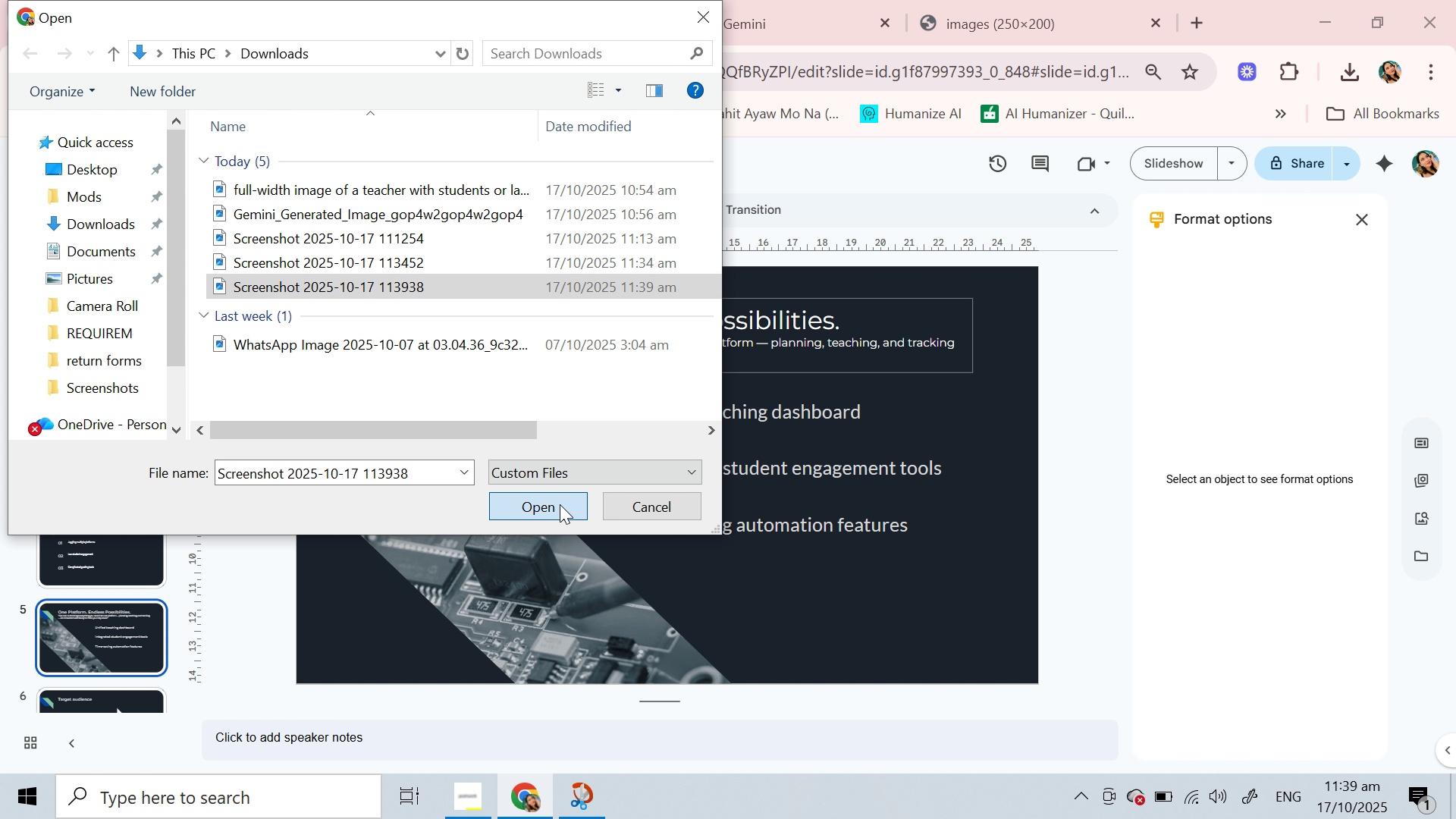 
left_click([560, 504])
 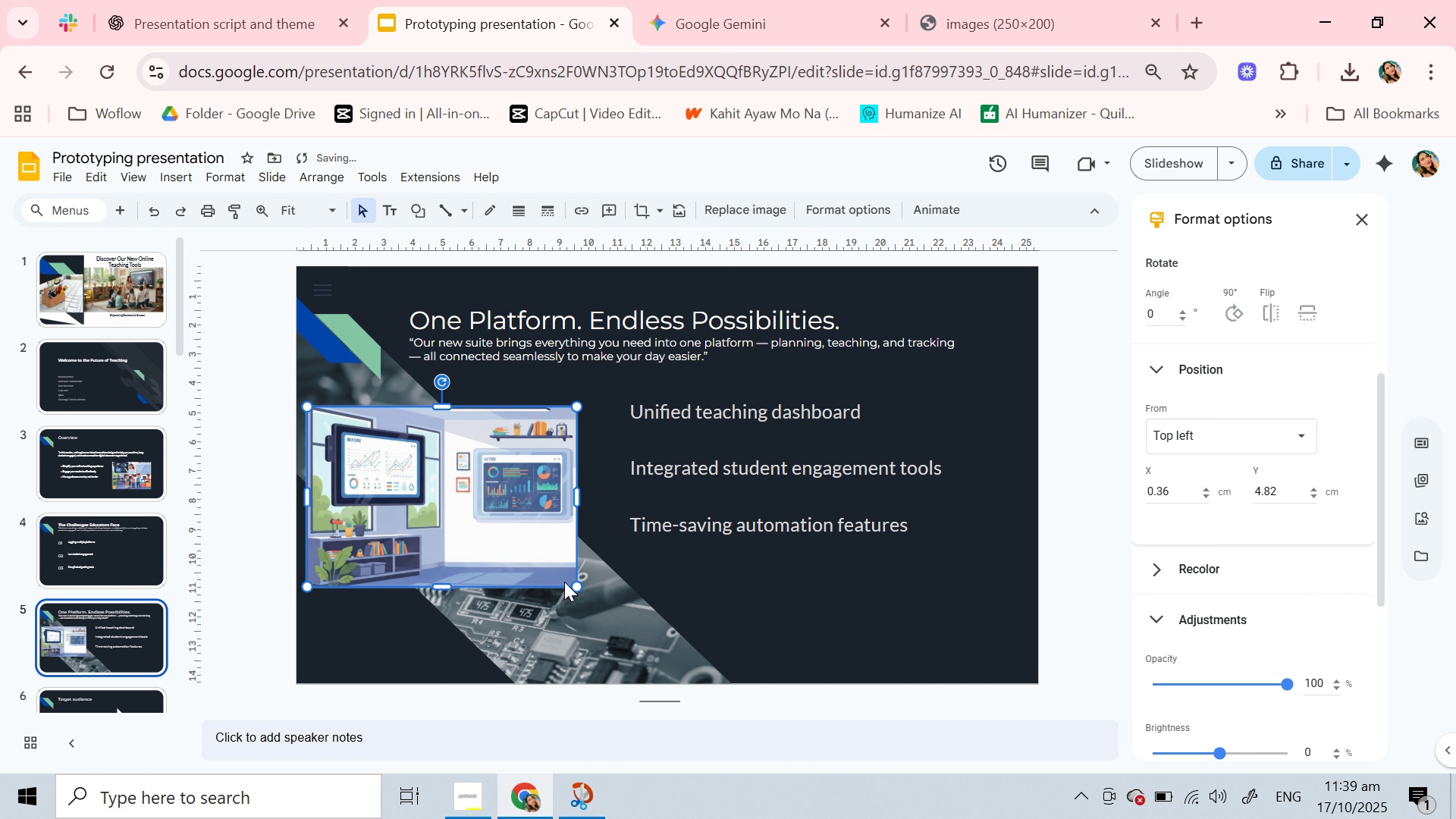 
wait(13.93)
 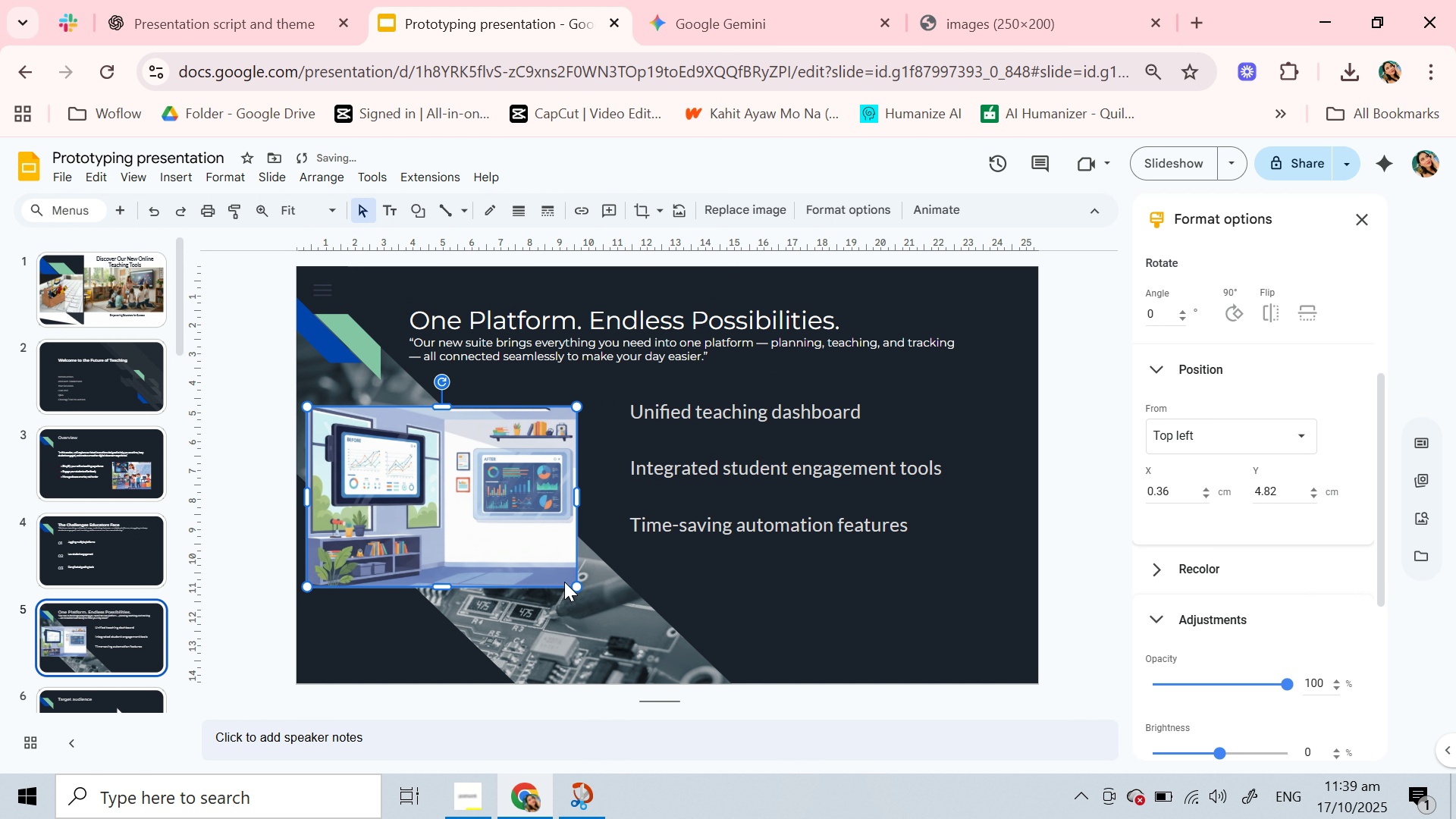 
left_click([751, 451])
 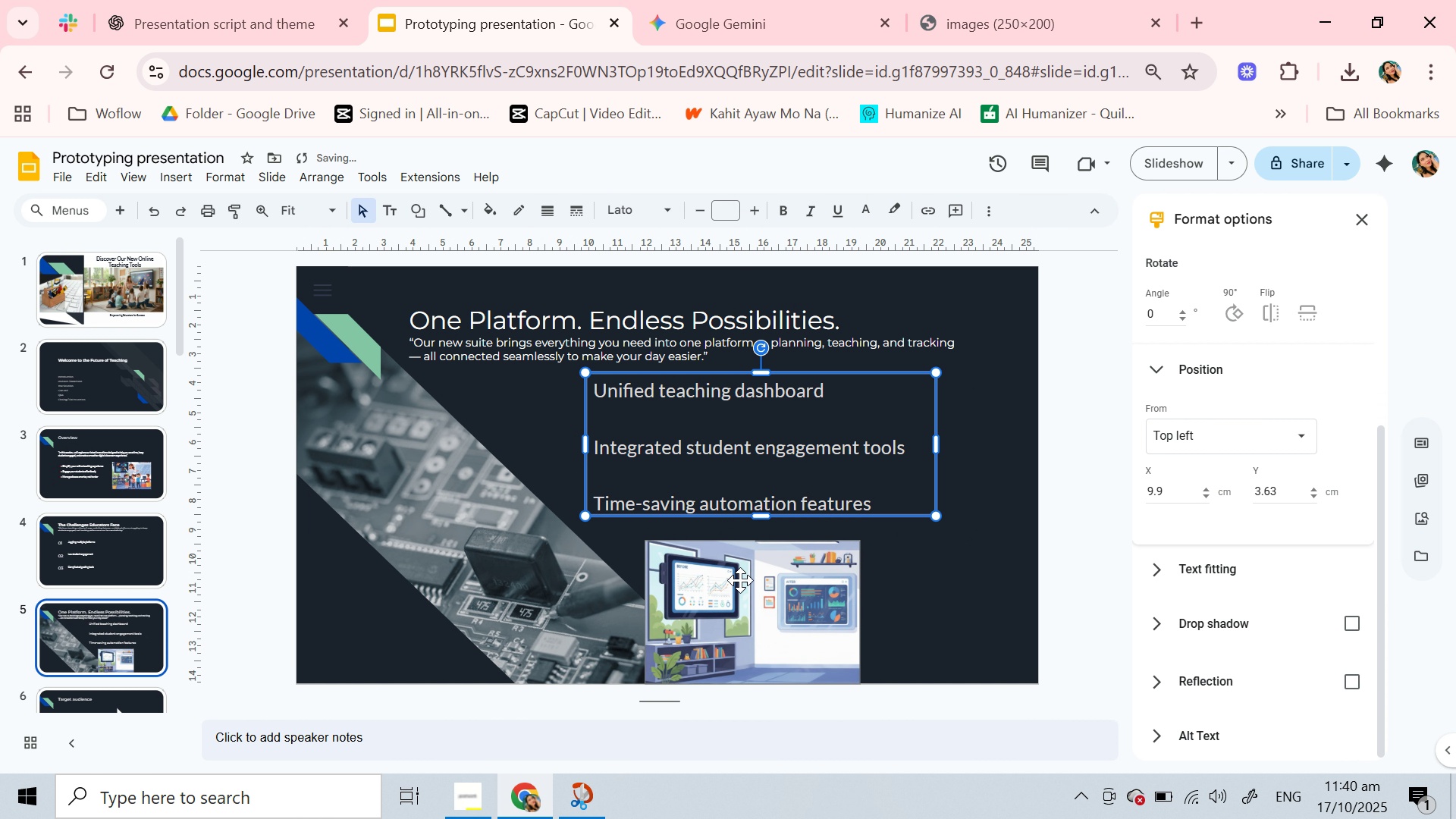 
wait(8.78)
 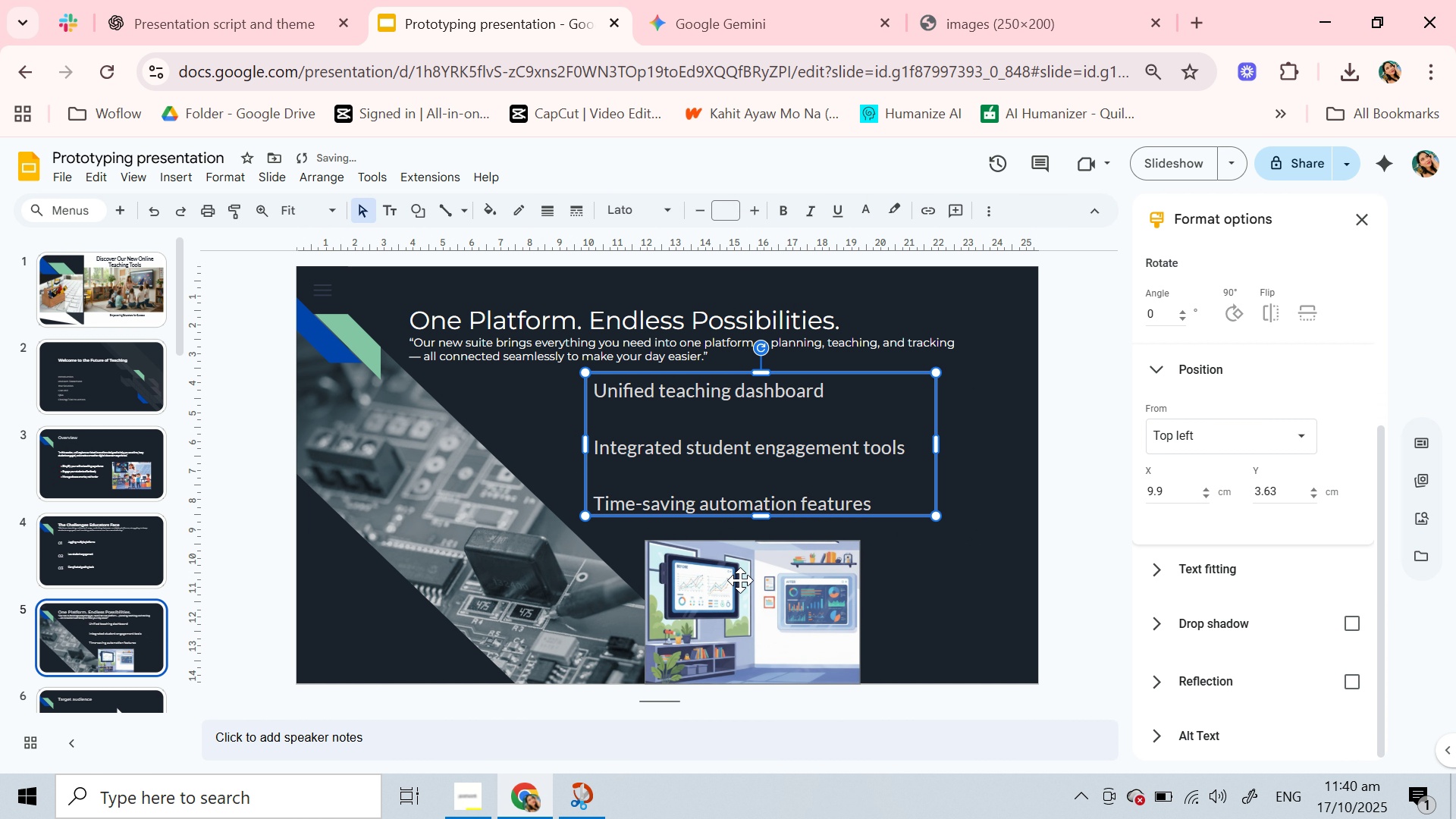 
left_click([1068, 438])
 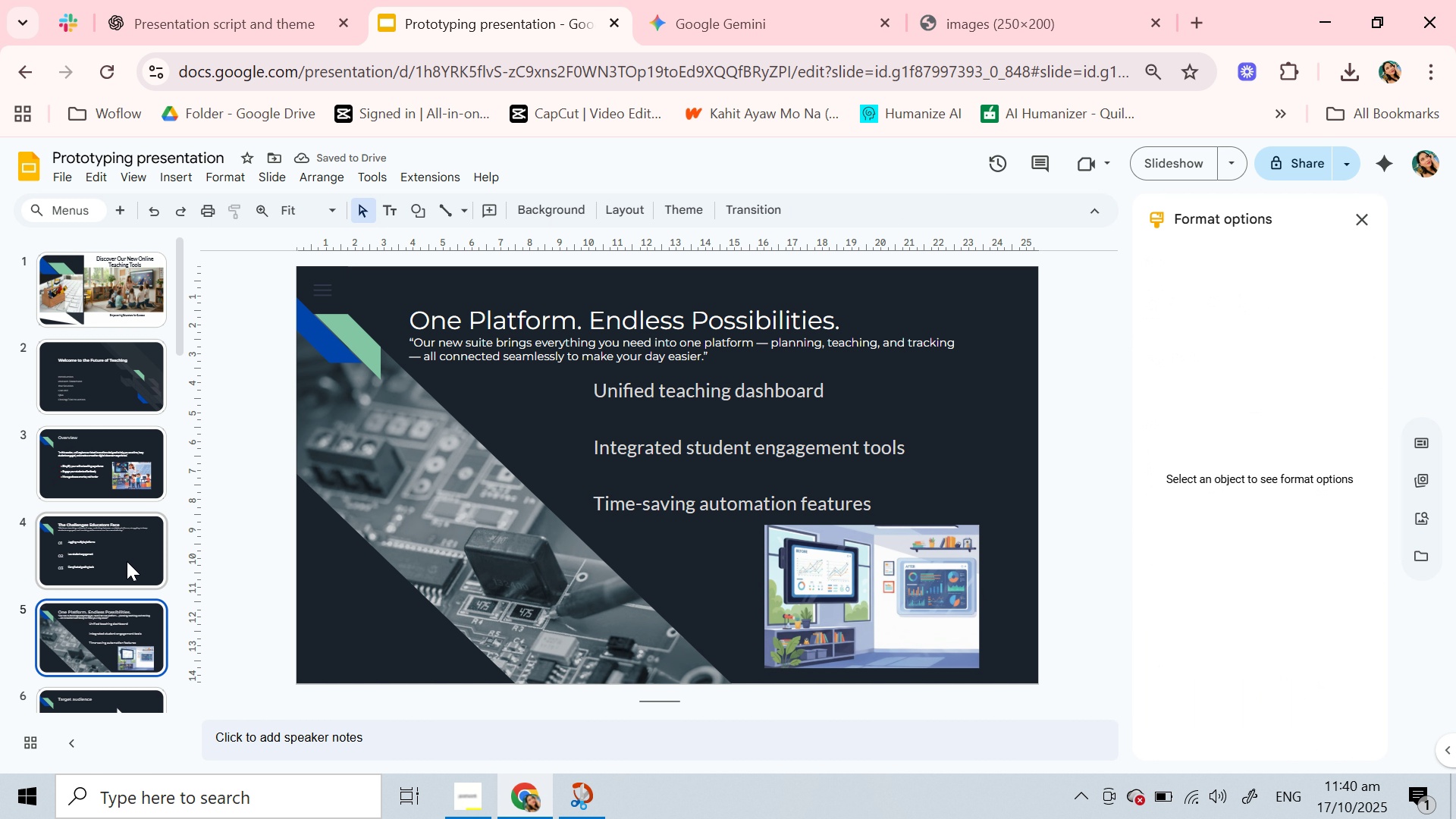 
scroll: coordinate [78, 423], scroll_direction: down, amount: 1.0
 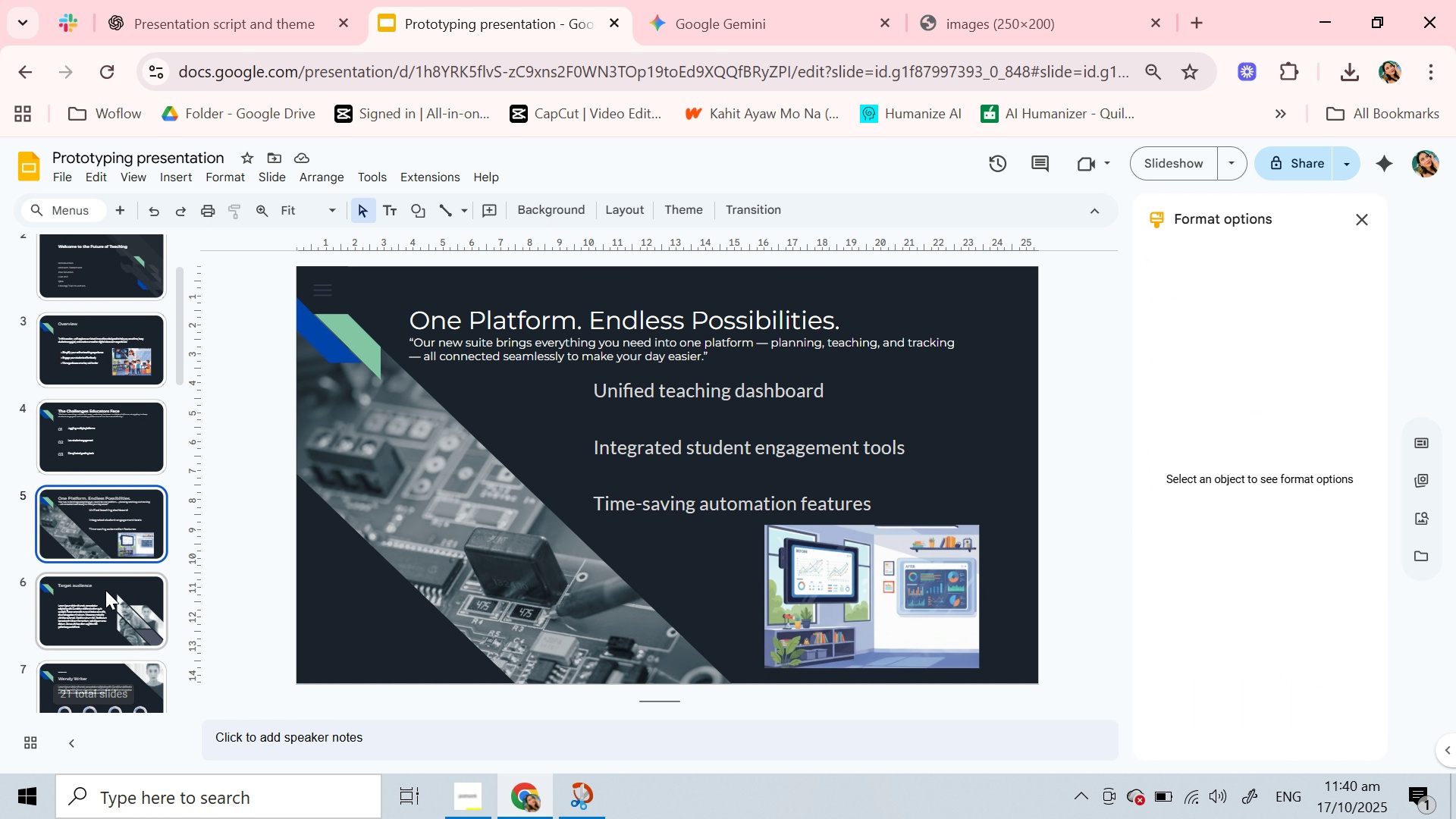 
left_click([105, 590])
 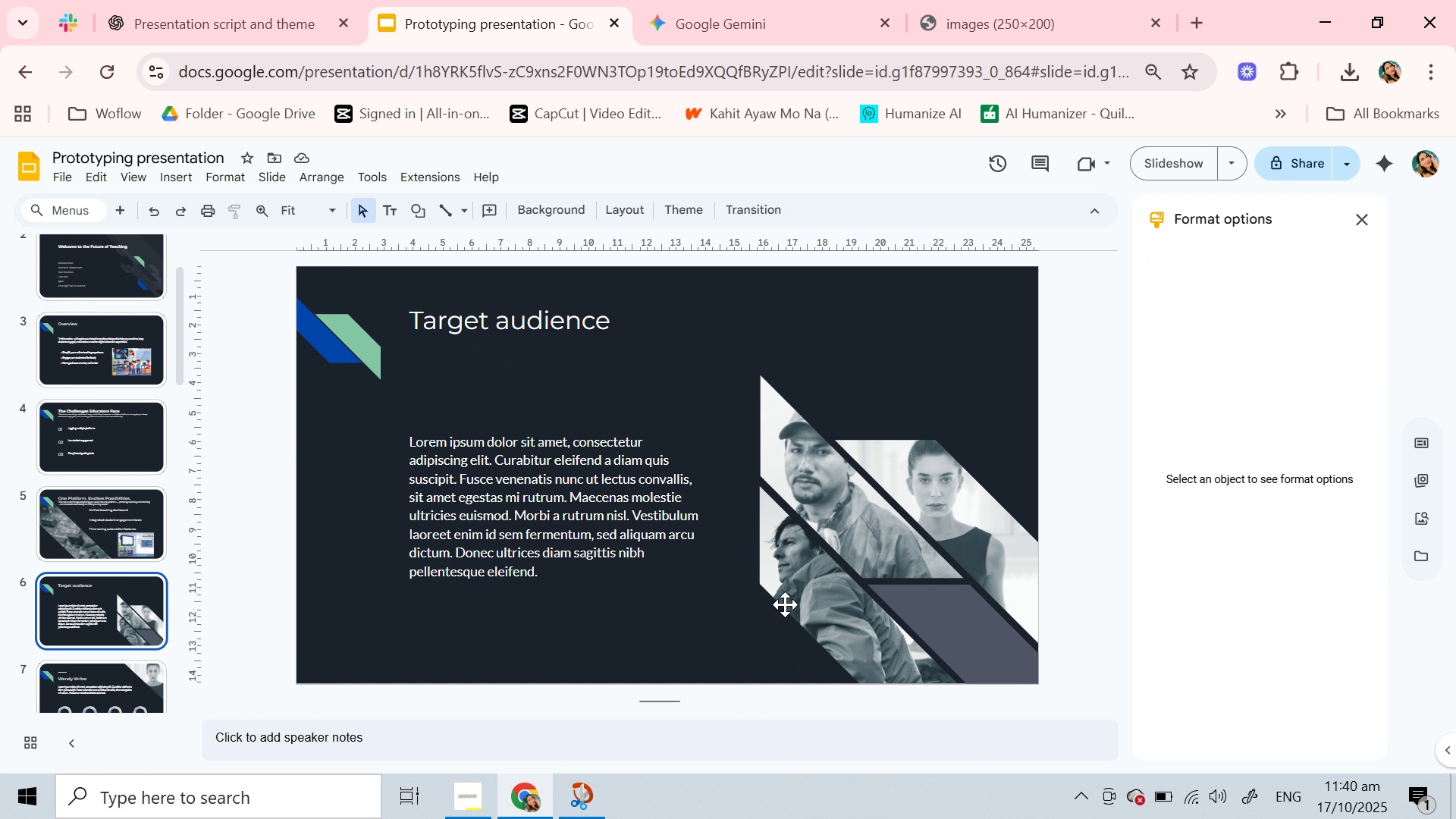 
left_click([803, 592])
 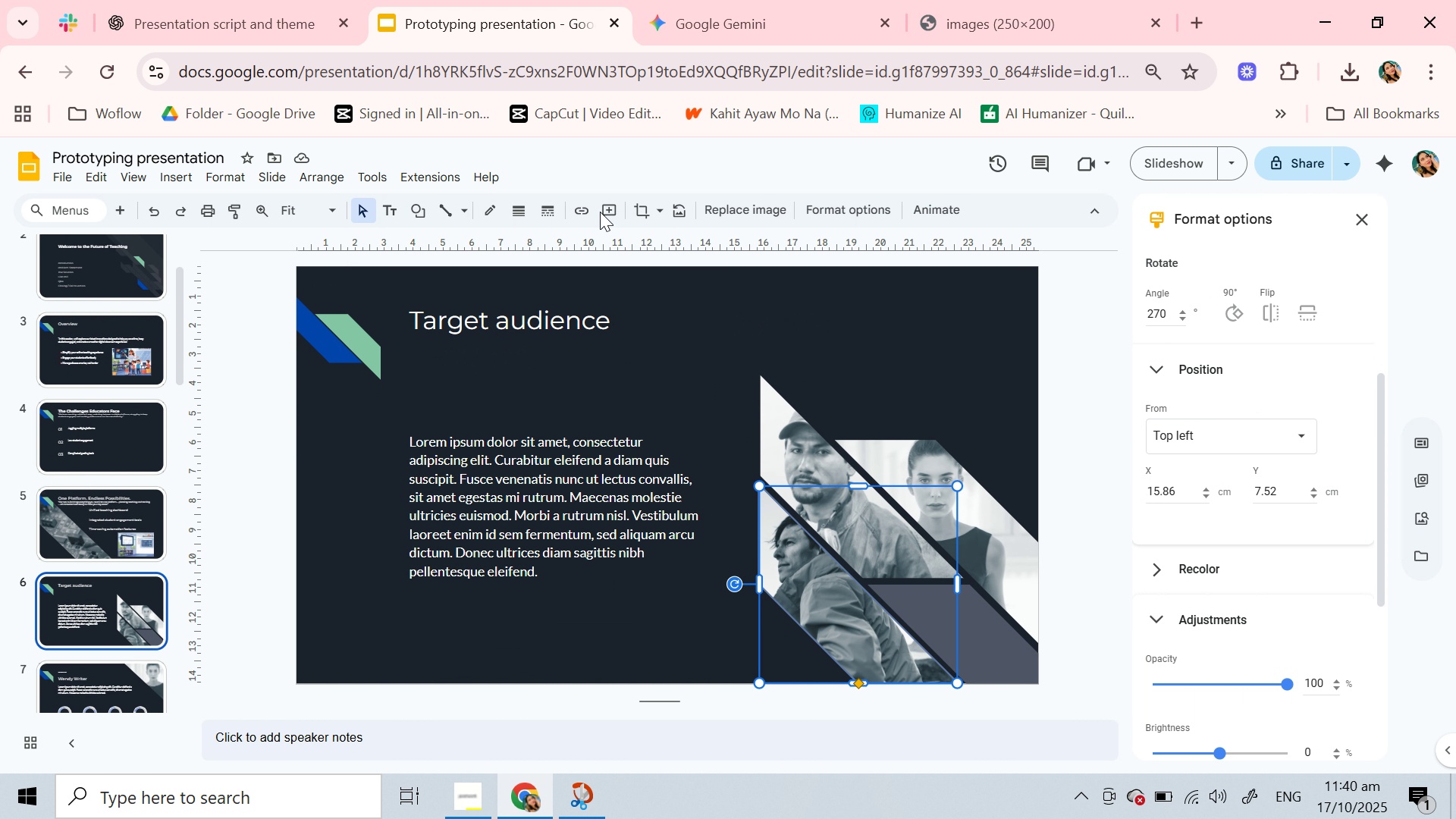 
left_click([198, 17])
 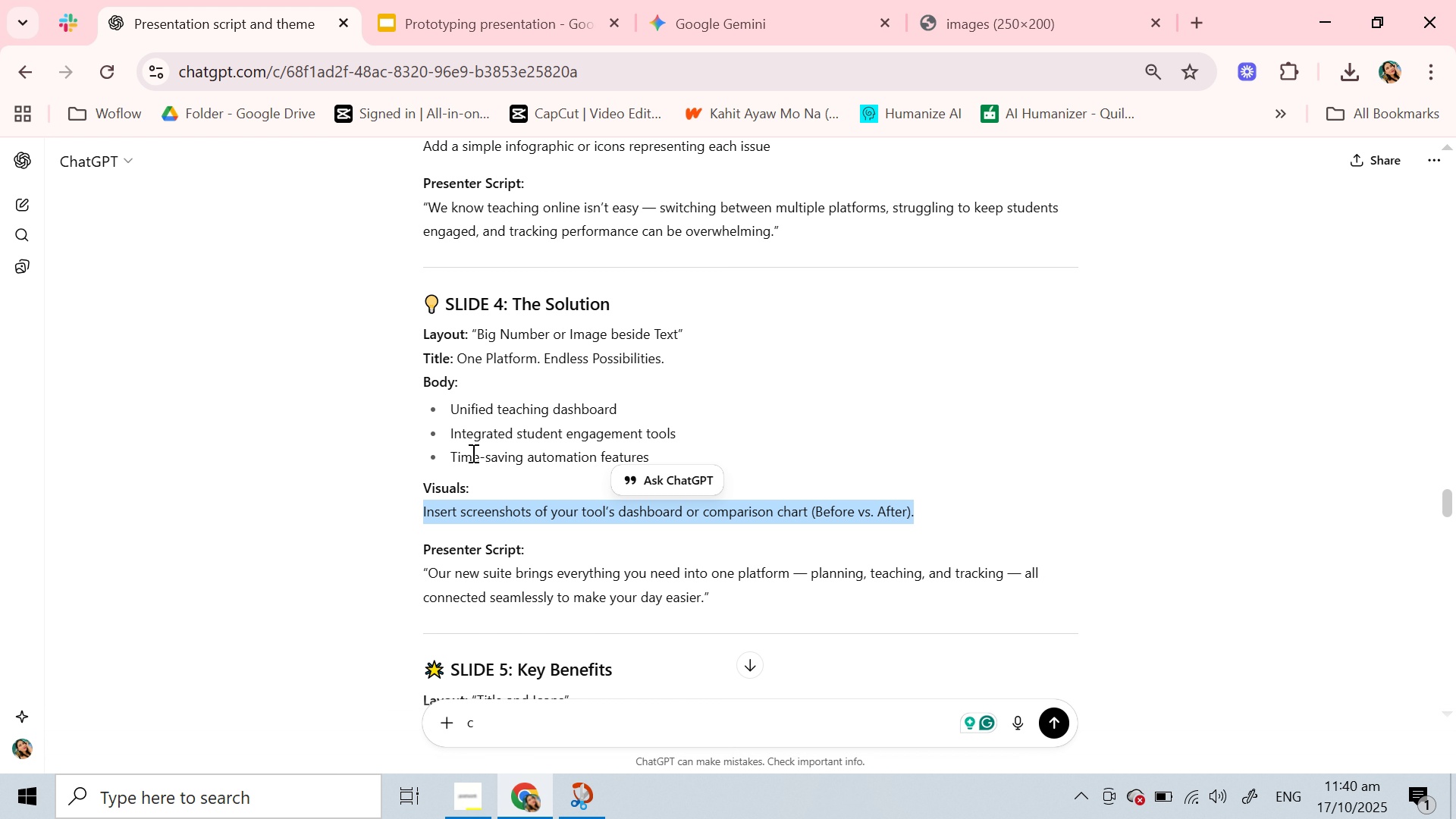 
scroll: coordinate [469, 449], scroll_direction: down, amount: 3.0
 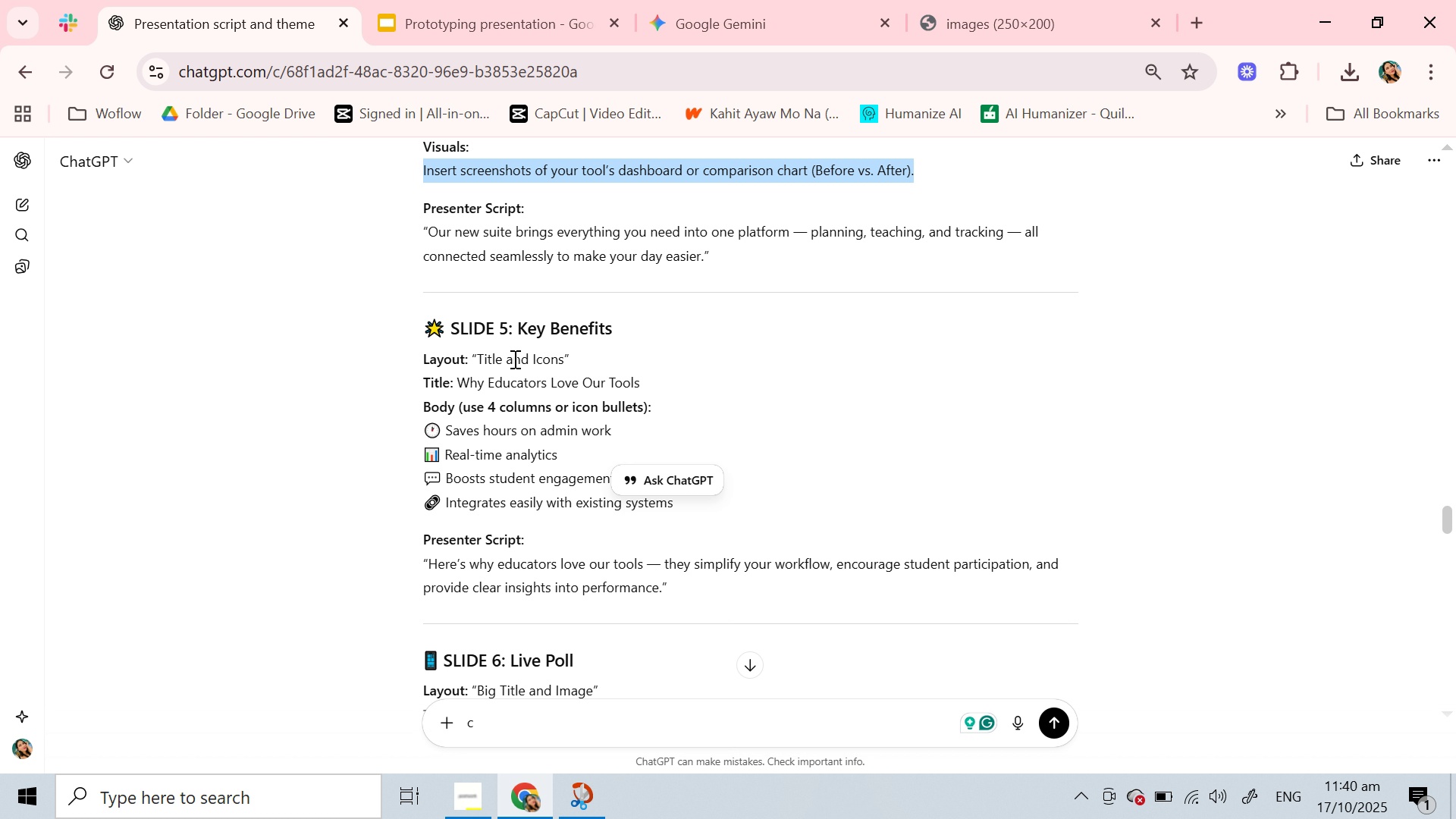 
wait(37.47)
 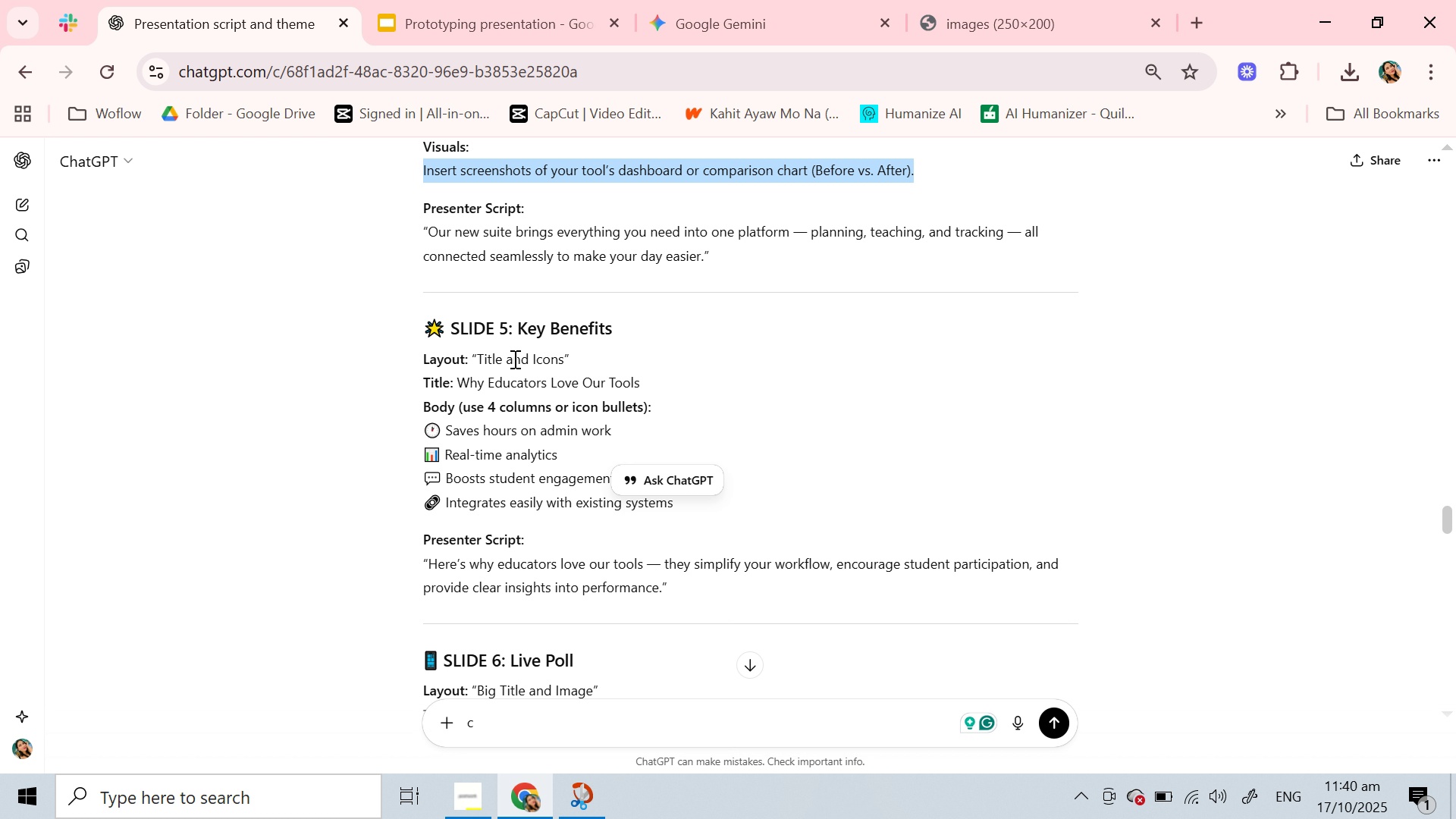 
scroll: coordinate [857, 402], scroll_direction: up, amount: 2.0
 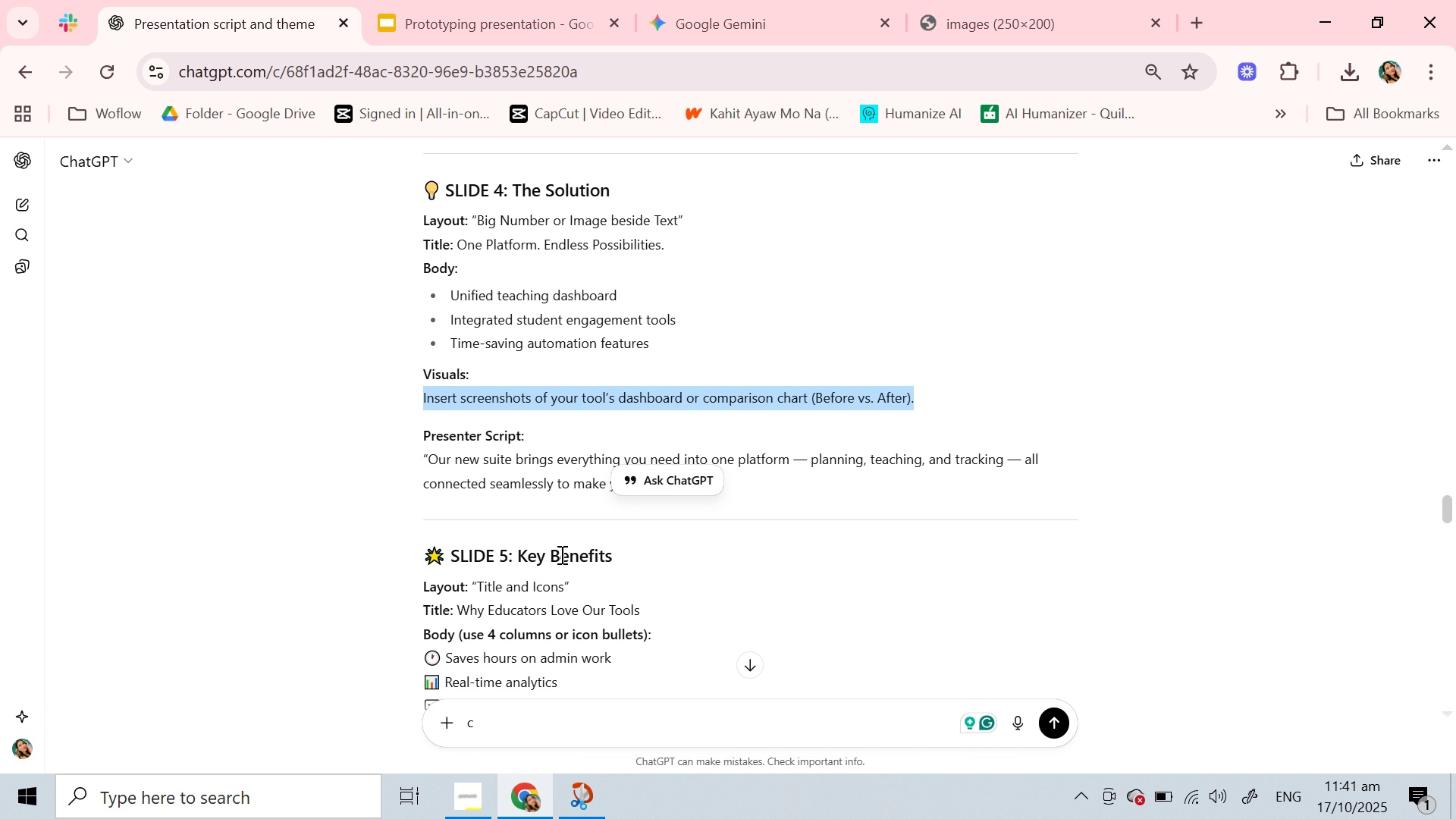 
scroll: coordinate [540, 554], scroll_direction: down, amount: 2.0
 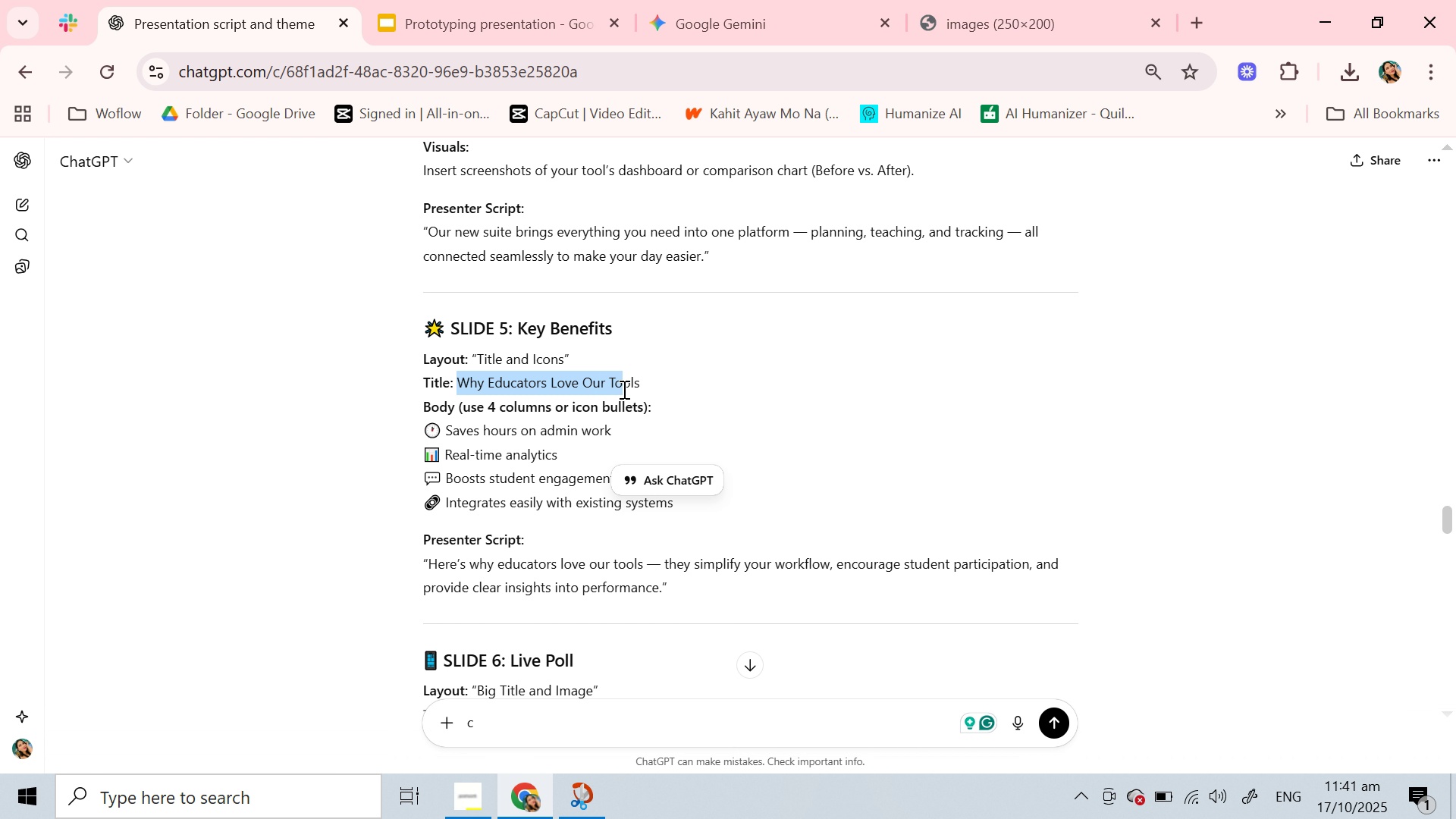 
key(Control+C)
 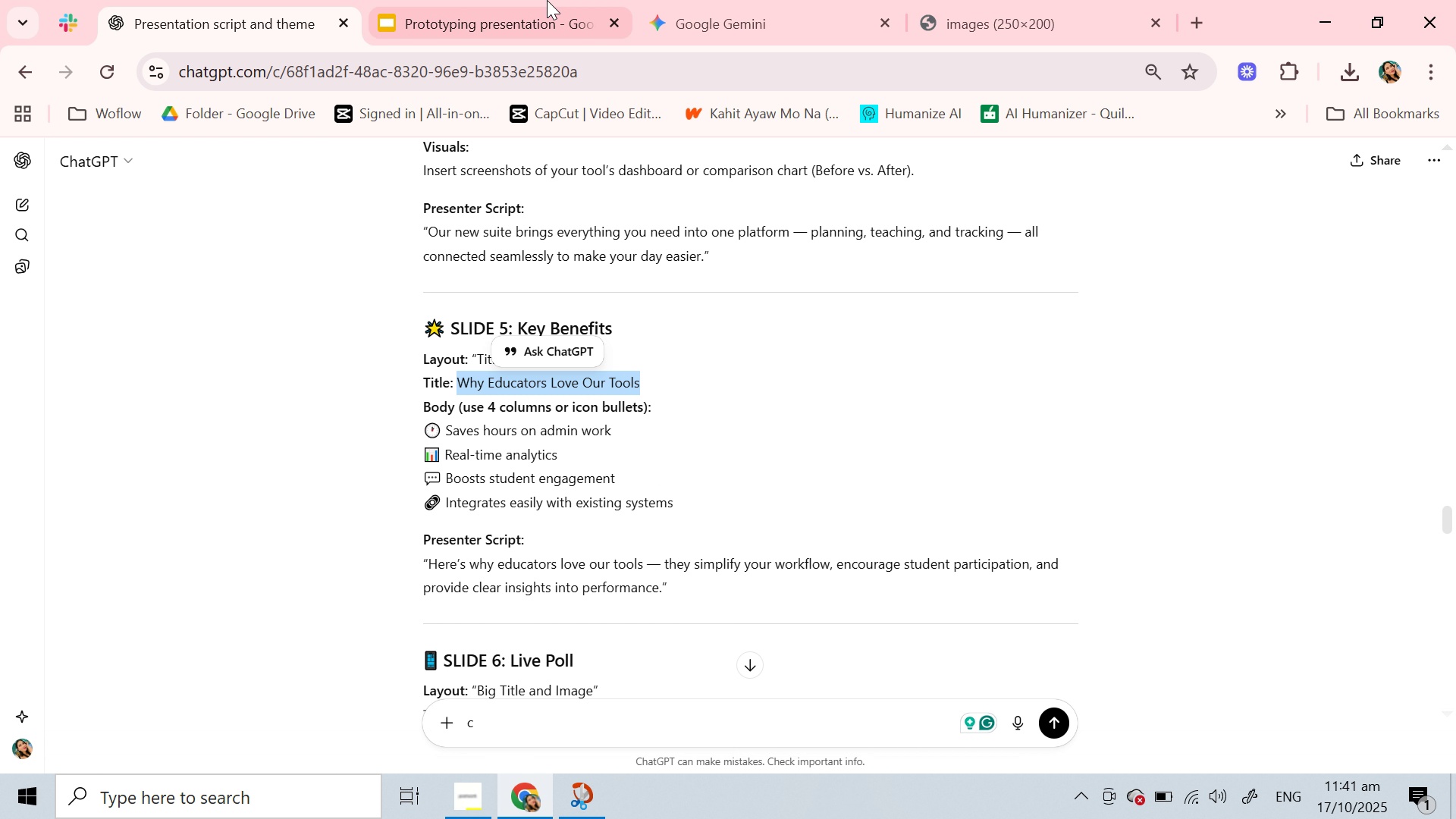 
key(Control+C)
 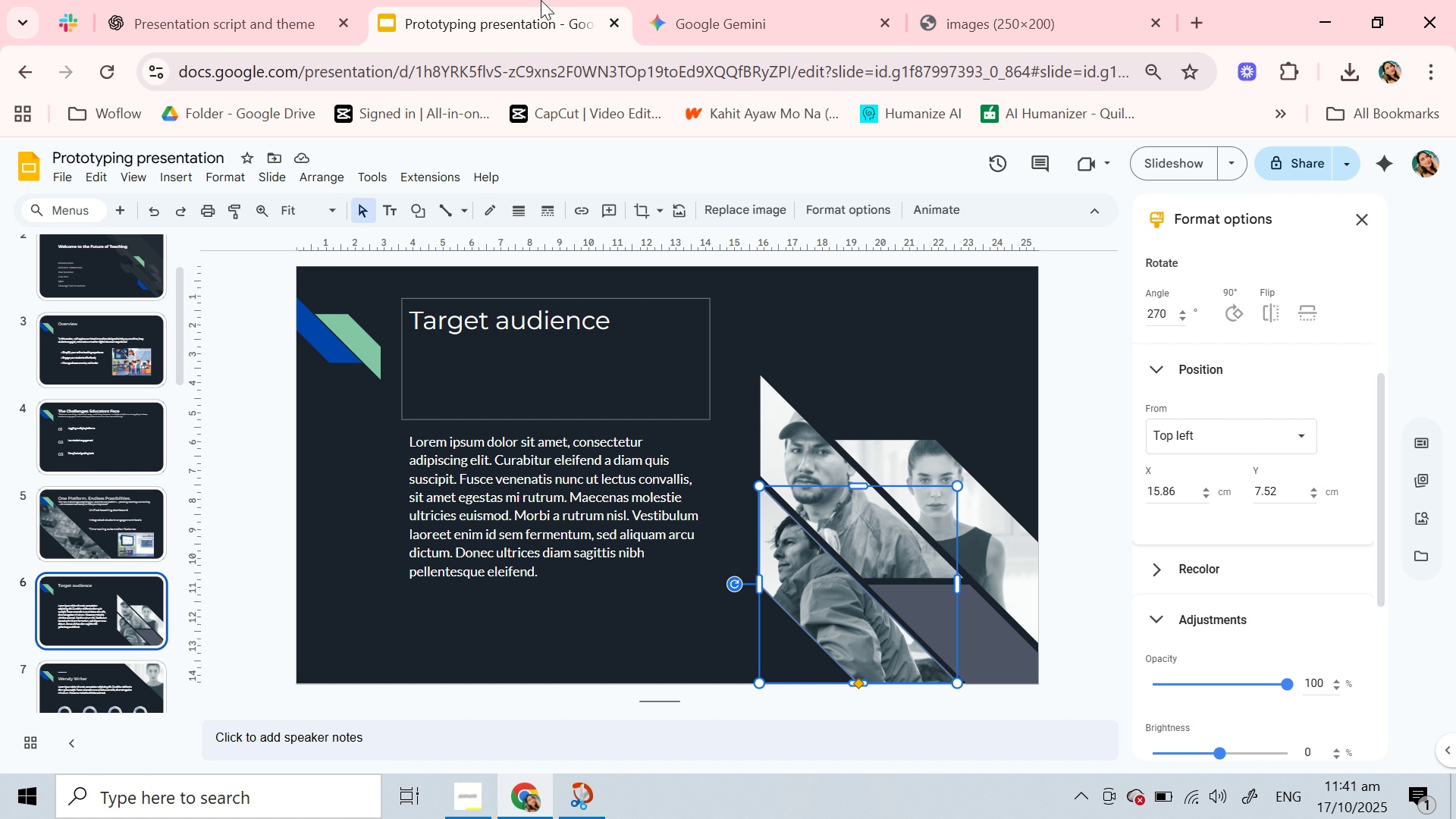 
left_click([541, 0])
 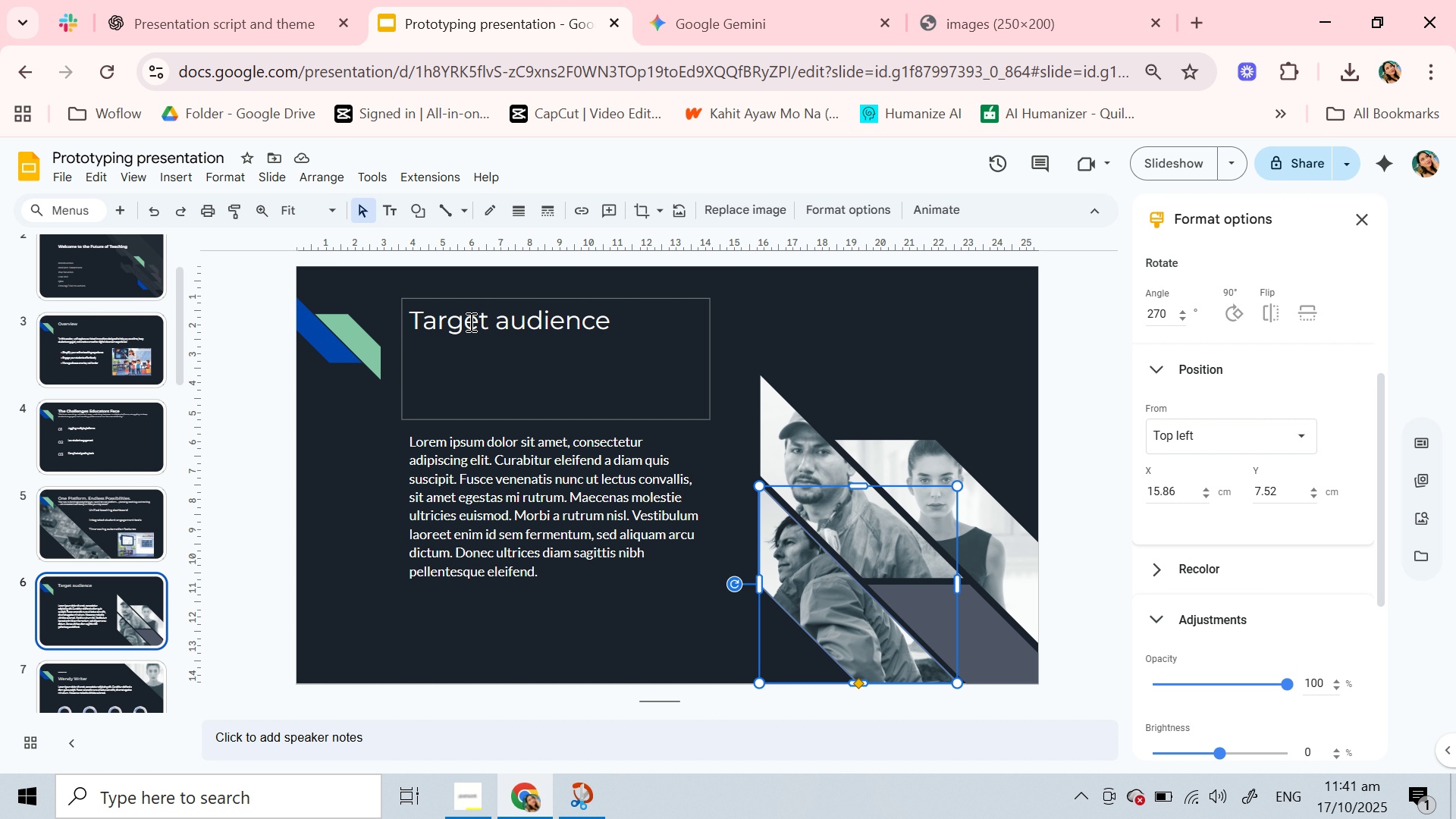 
double_click([469, 322])
 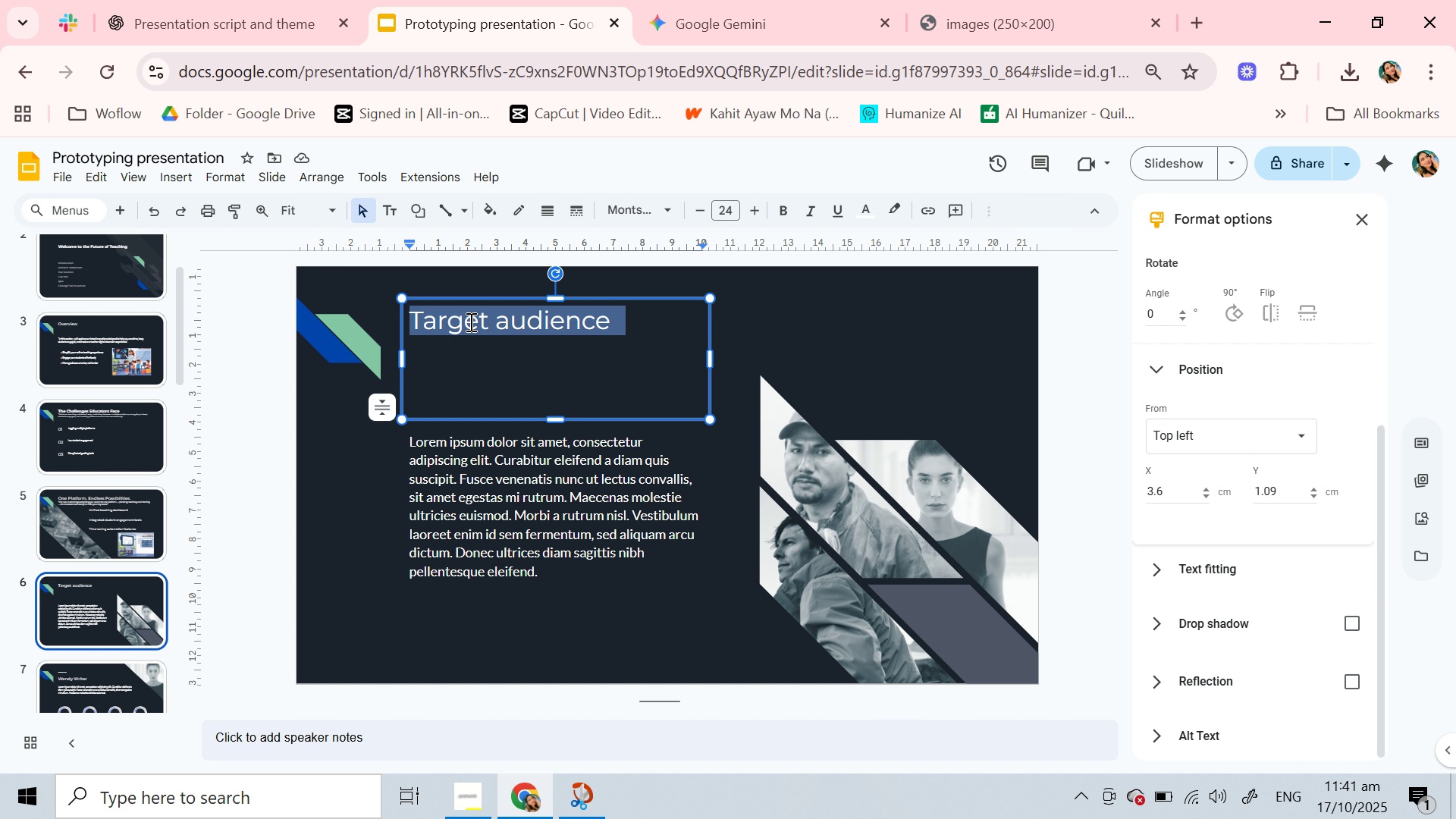 
triple_click([469, 322])
 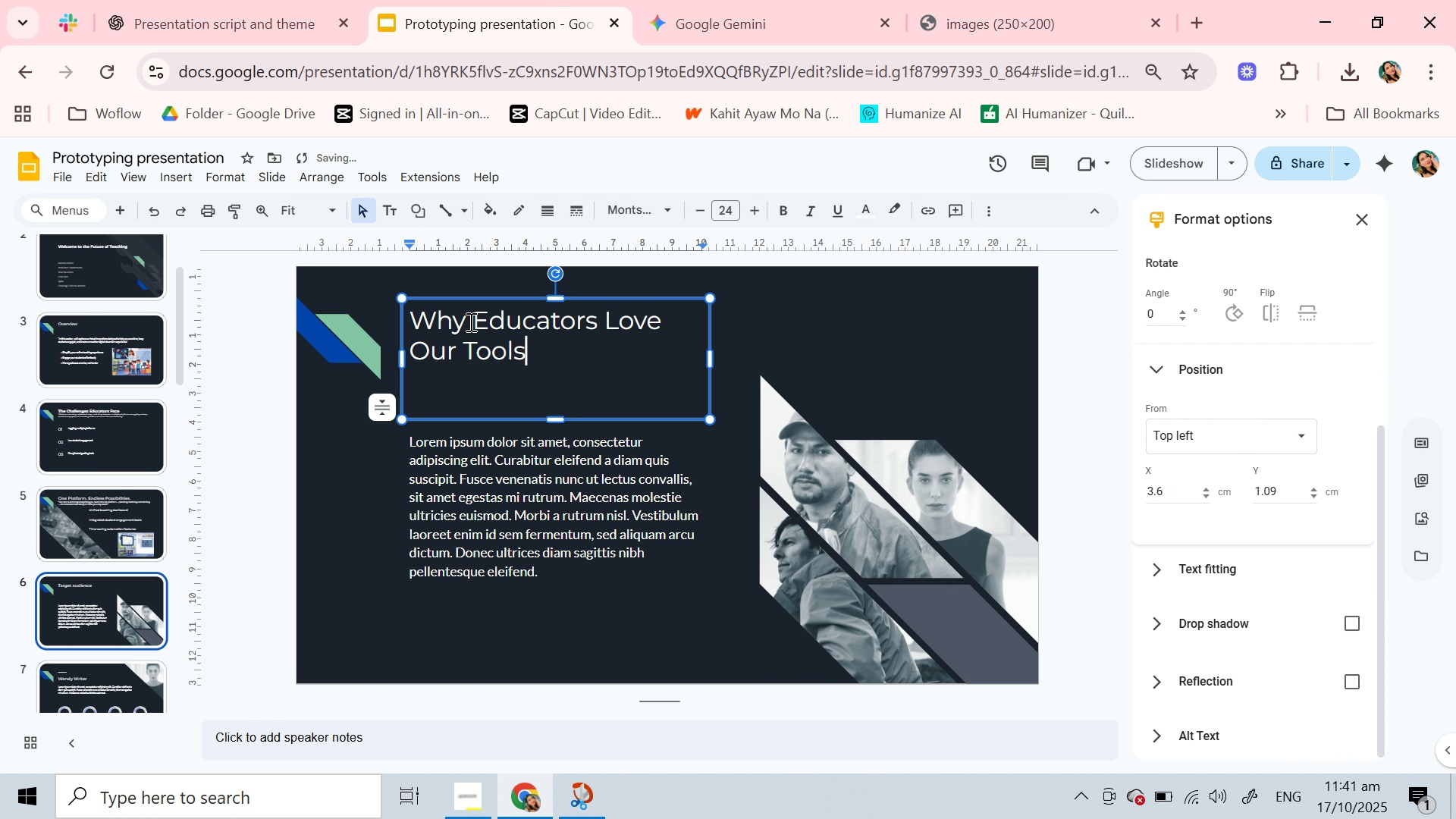 
key(Control+V)
 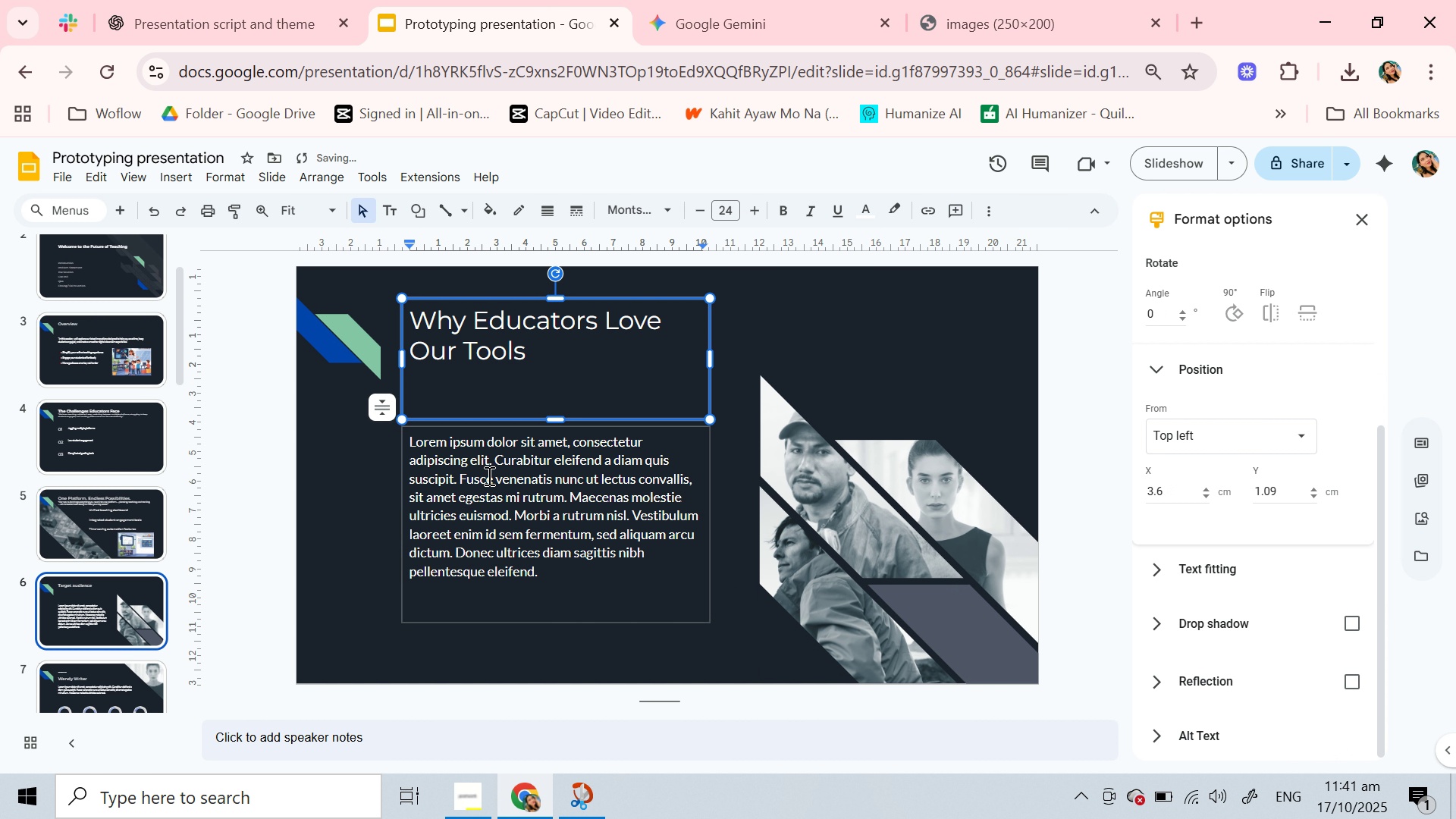 
left_click([488, 475])
 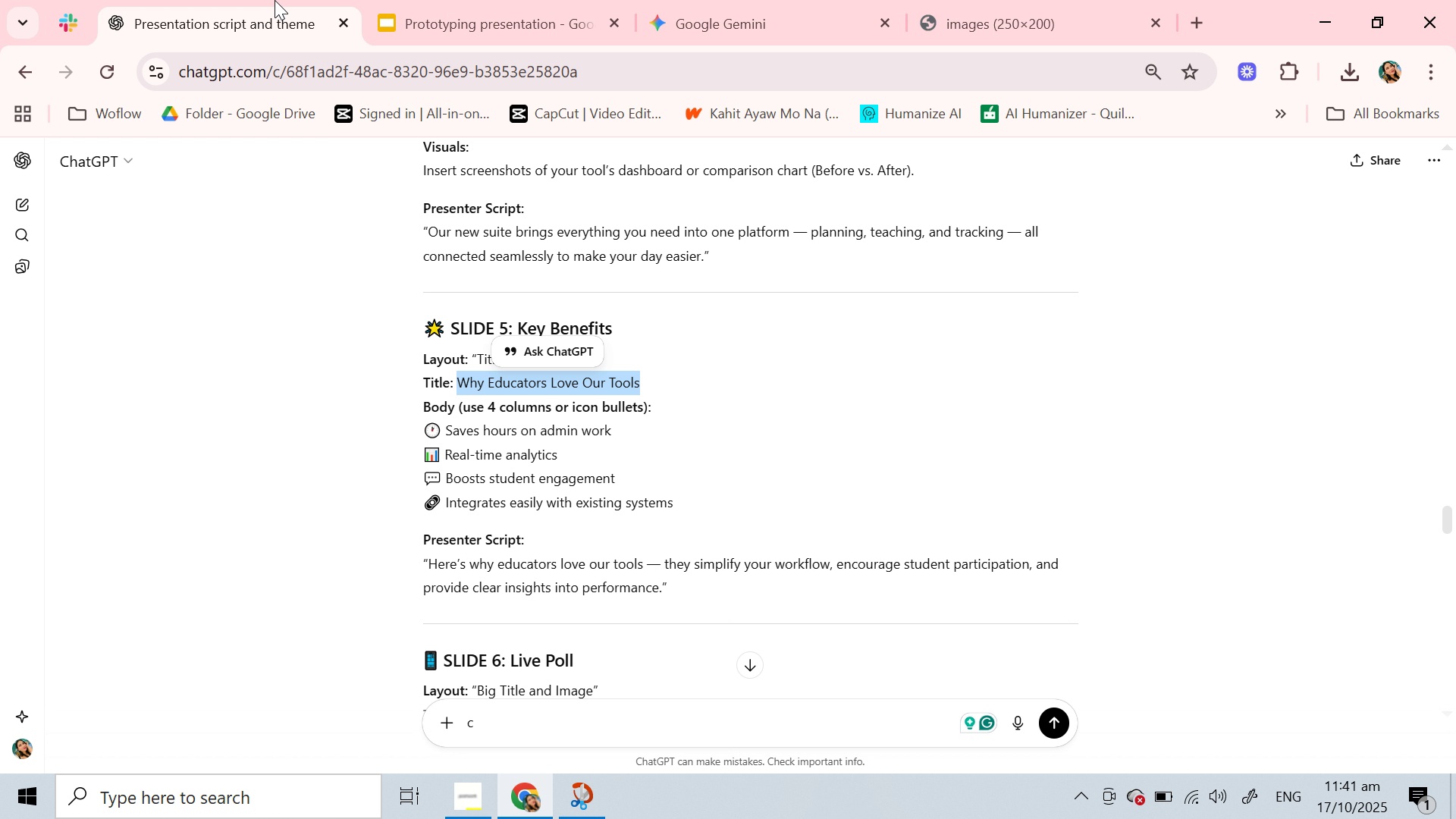 
left_click([275, 0])
 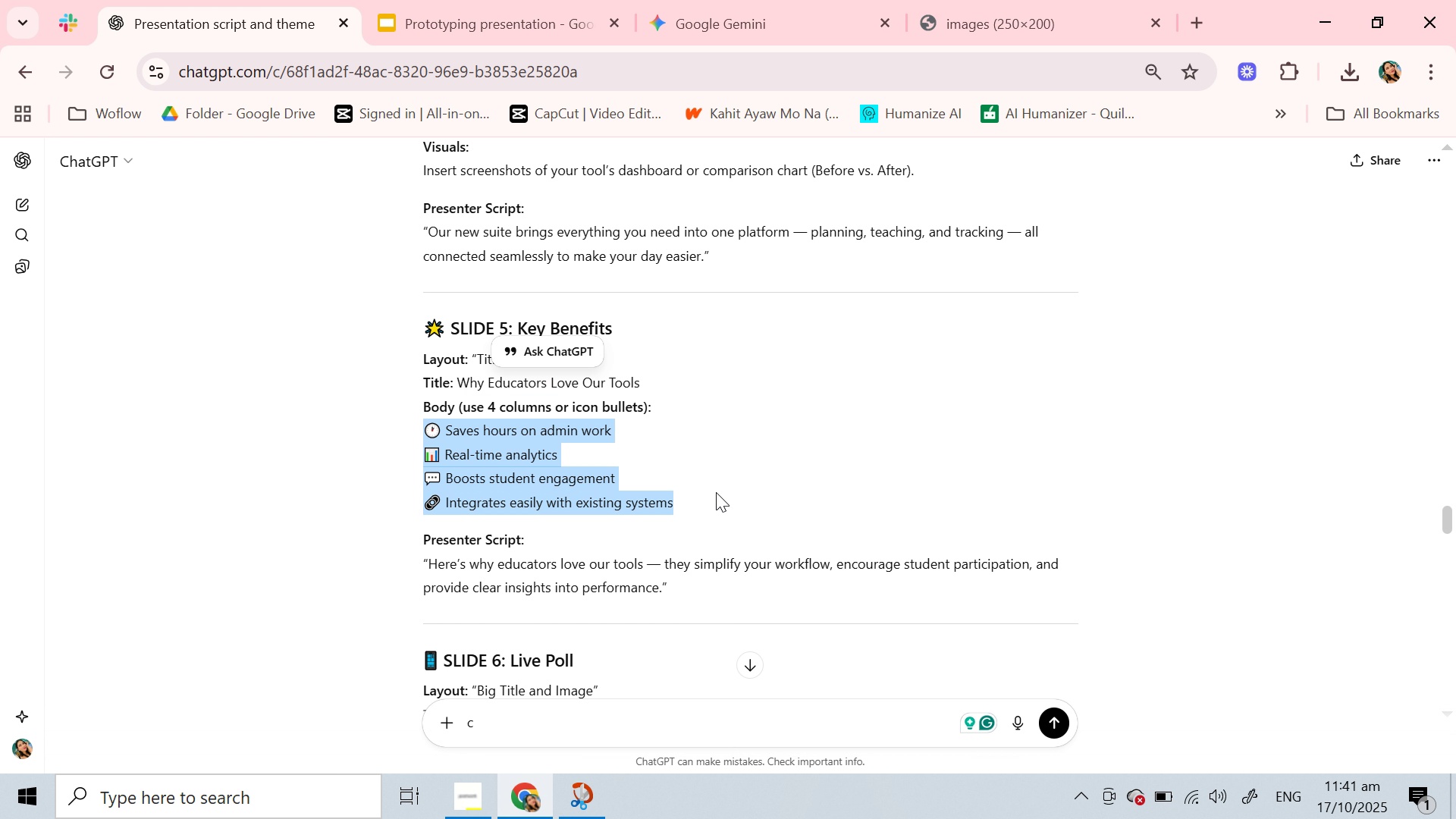 
key(Control+C)
 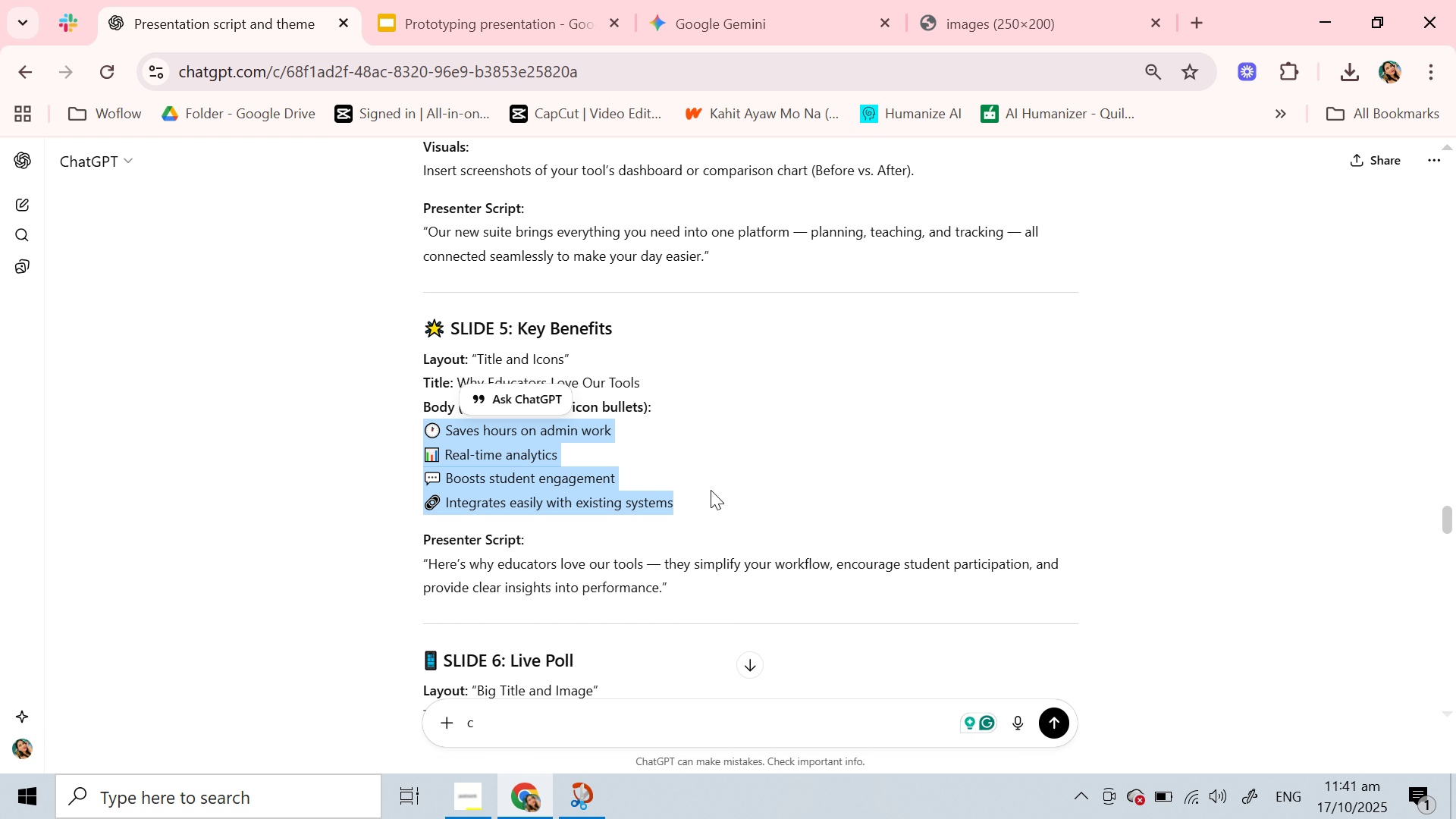 
key(Control+C)
 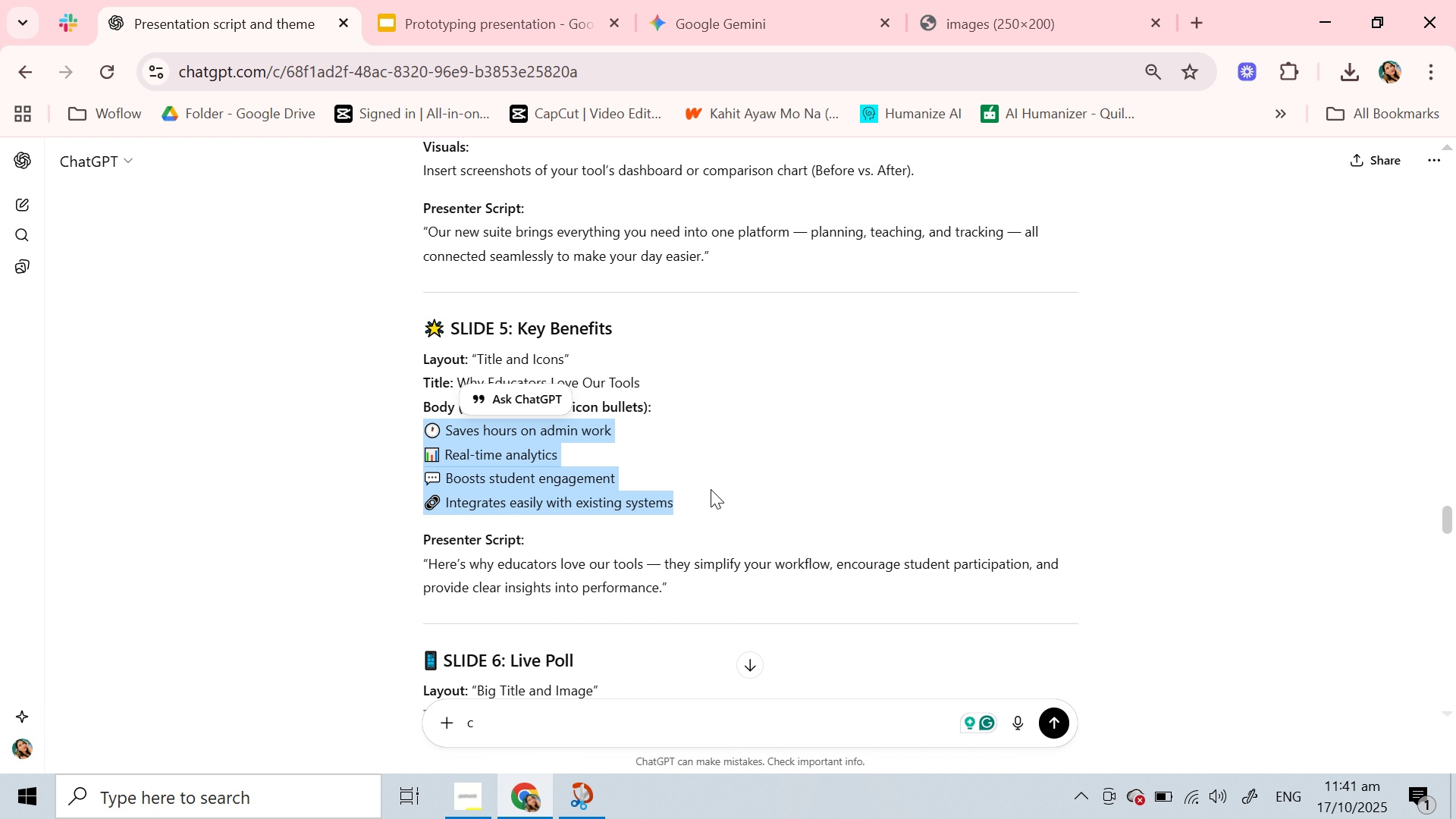 
key(Control+C)
 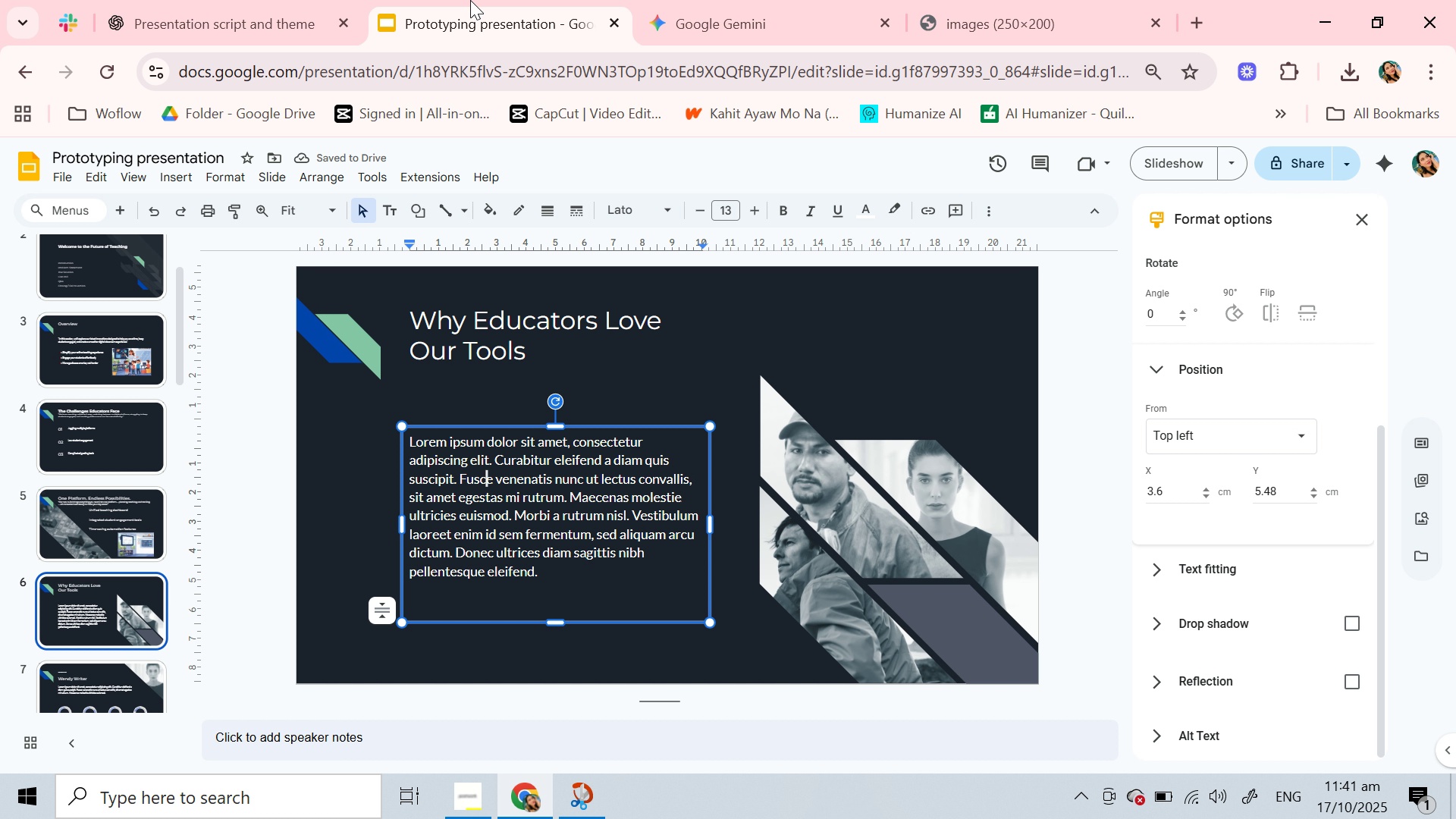 
left_click([470, 0])
 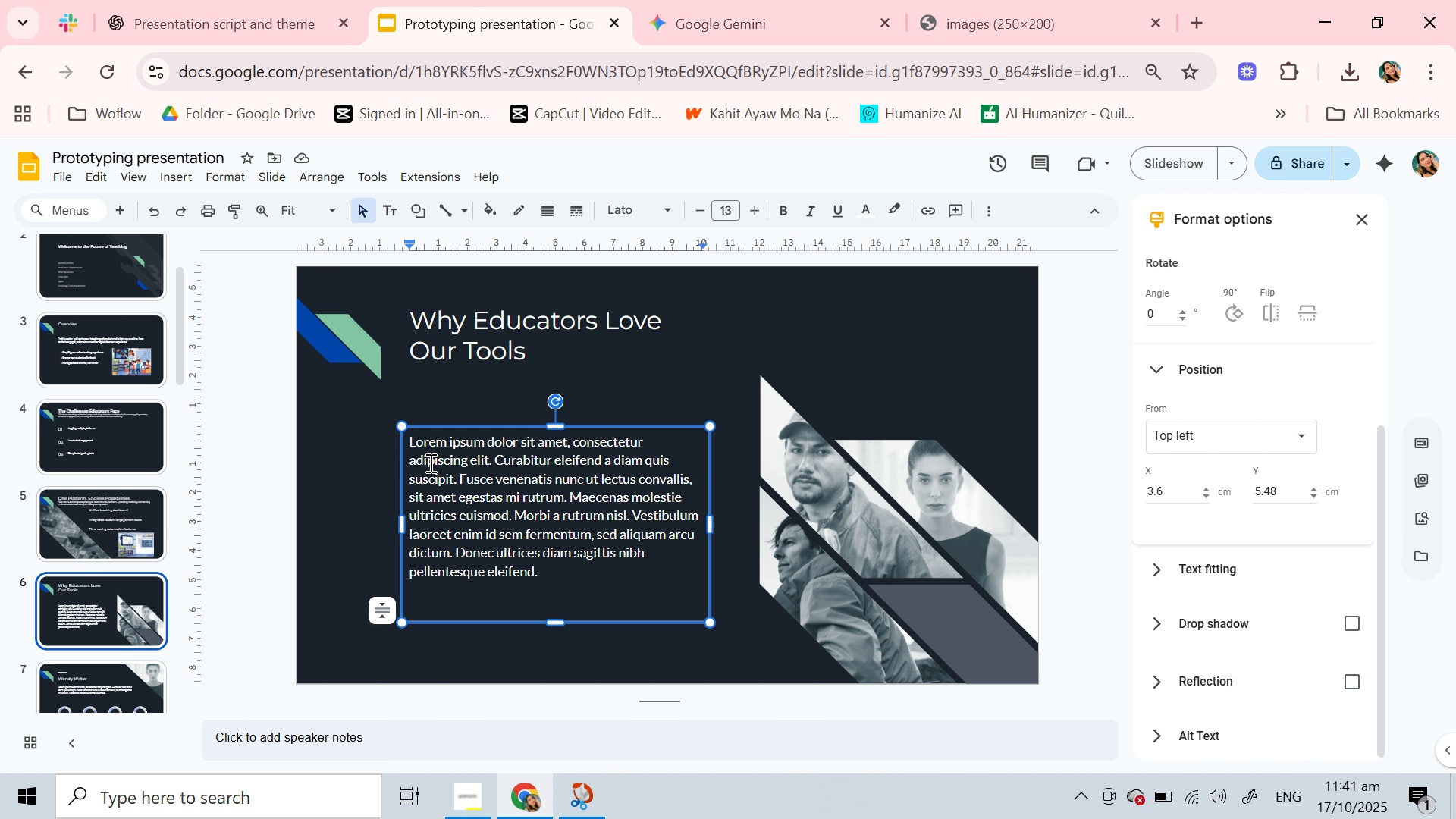 
double_click([429, 463])
 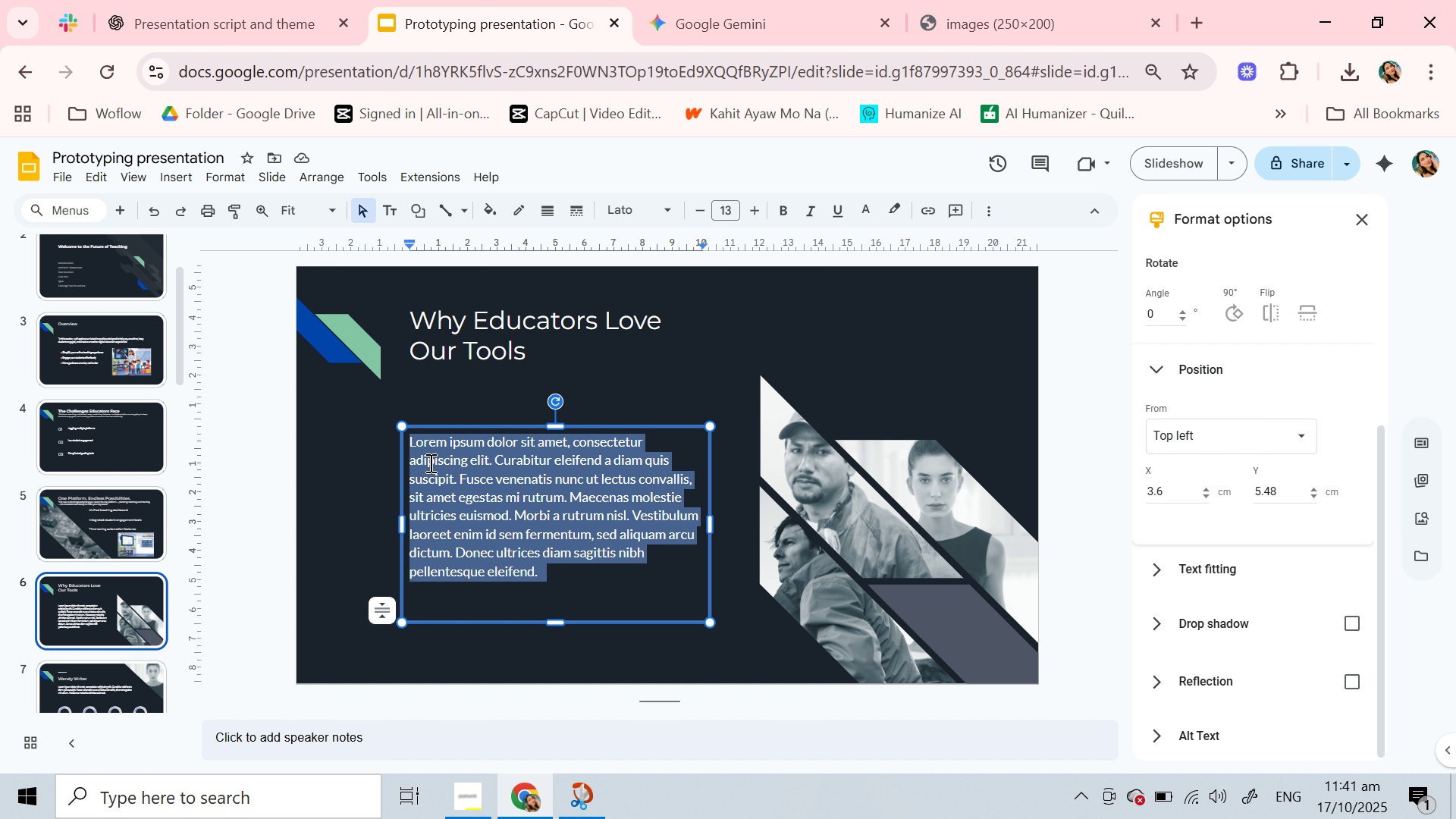 
triple_click([429, 463])
 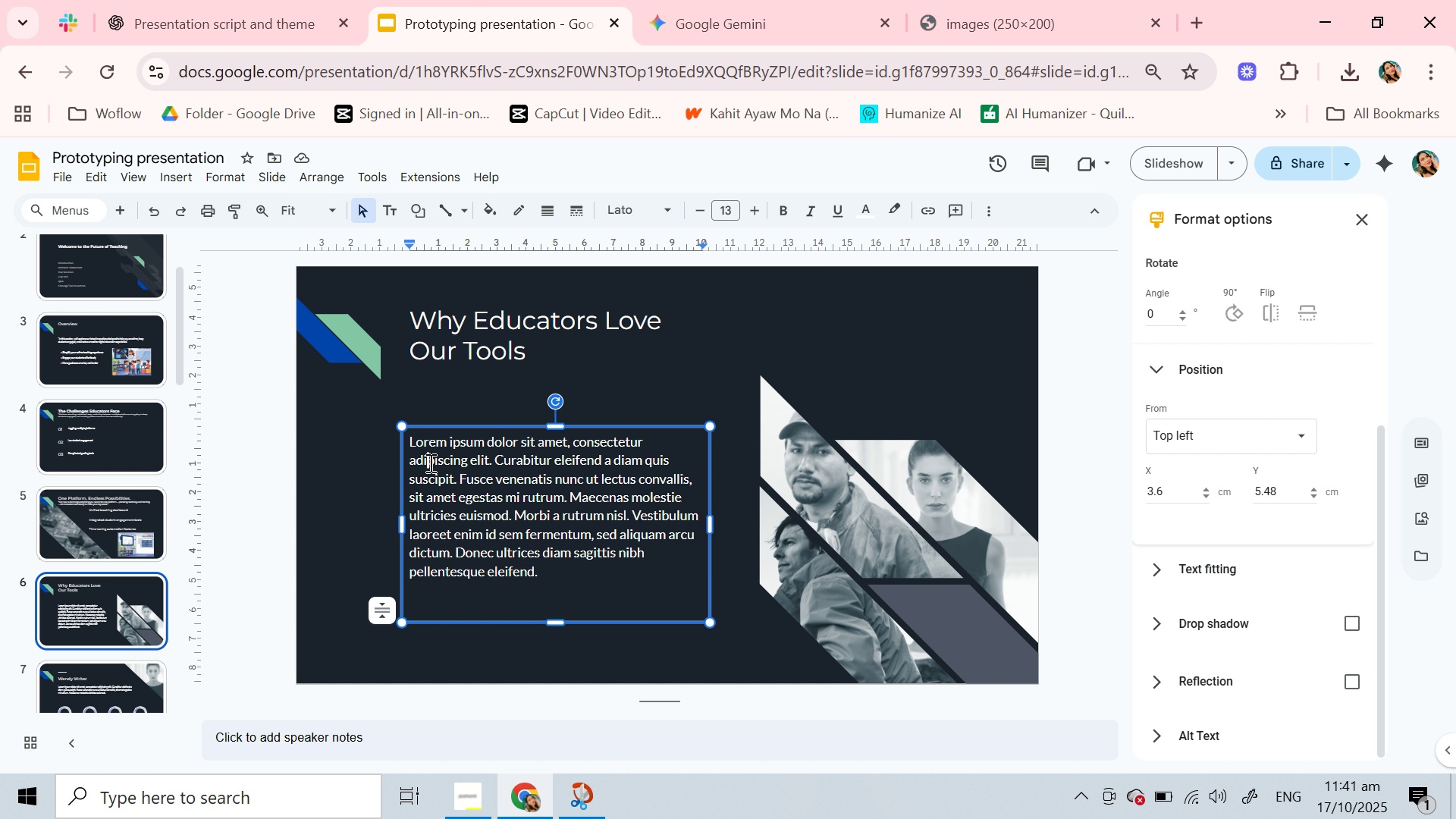 
triple_click([429, 463])
 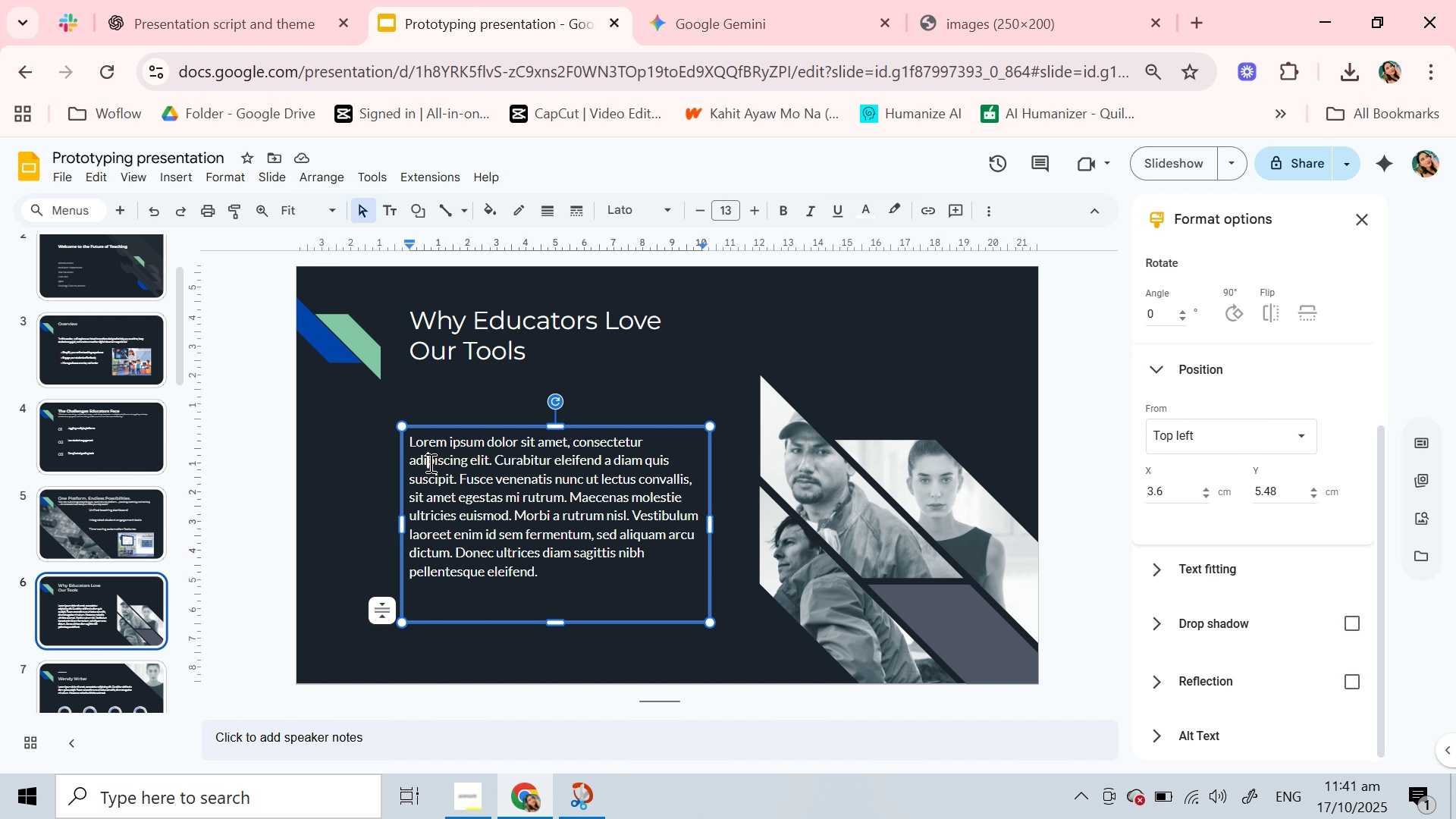 
triple_click([429, 463])
 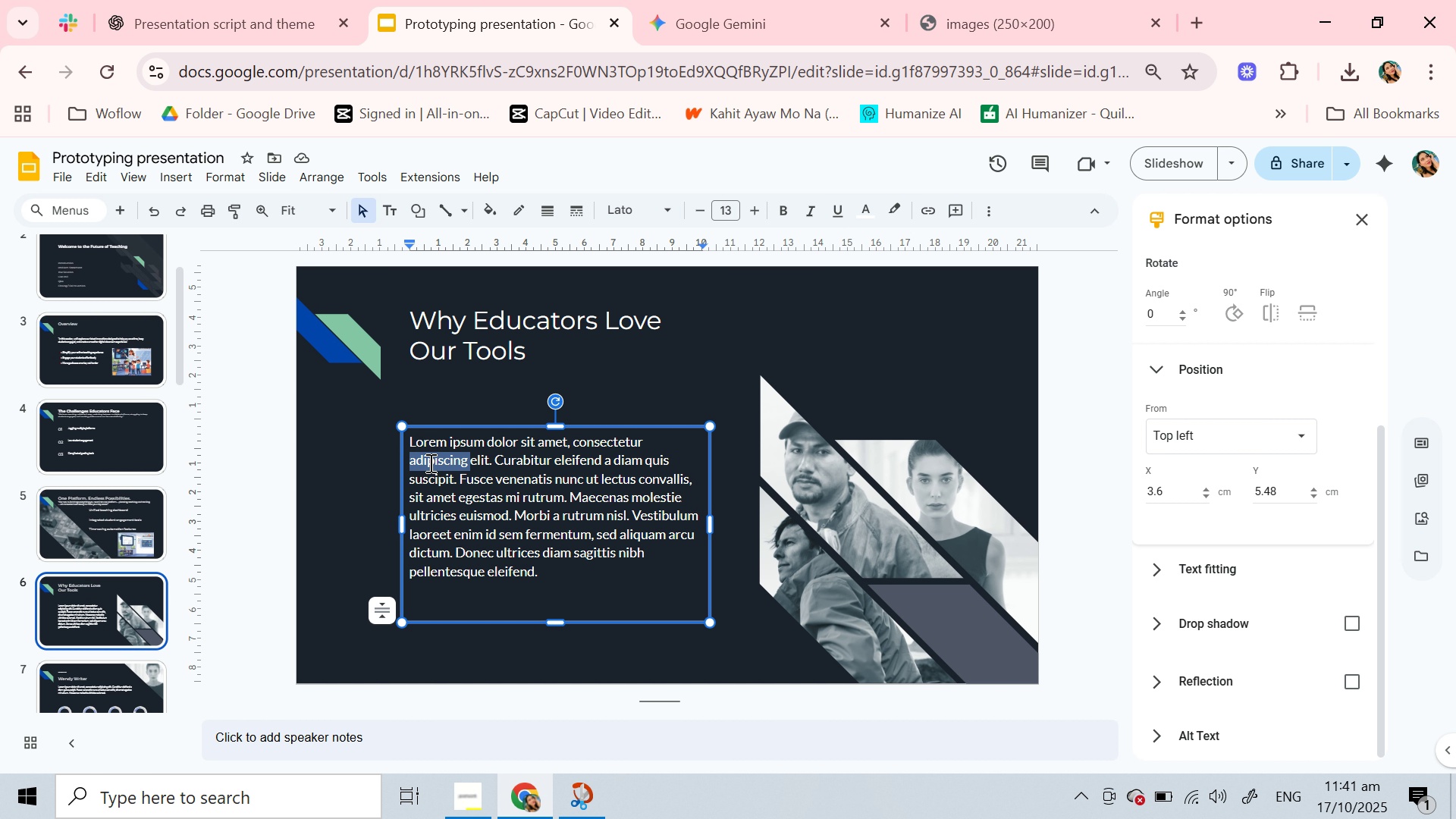 
triple_click([429, 463])
 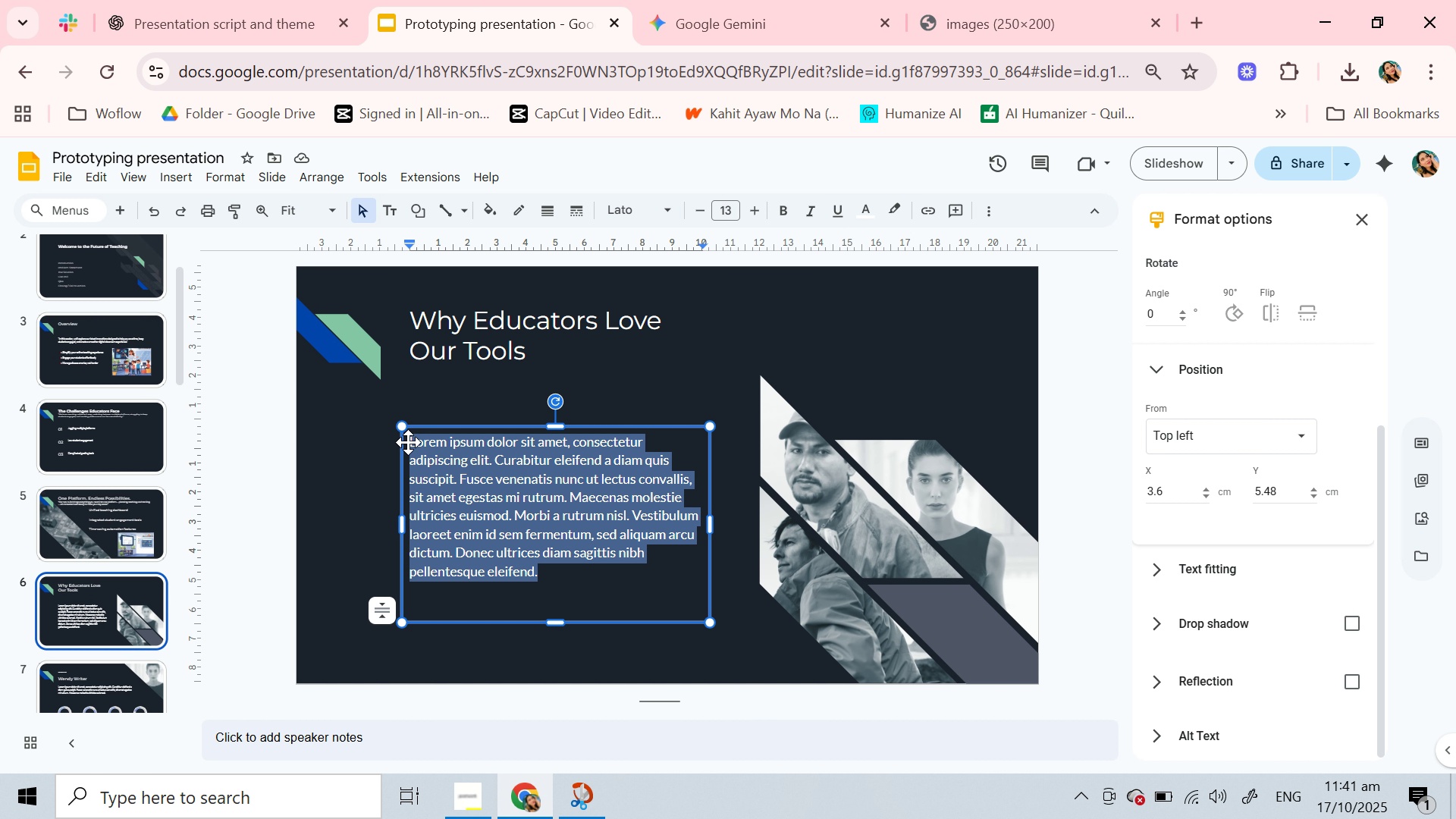 
key(Control+V)
 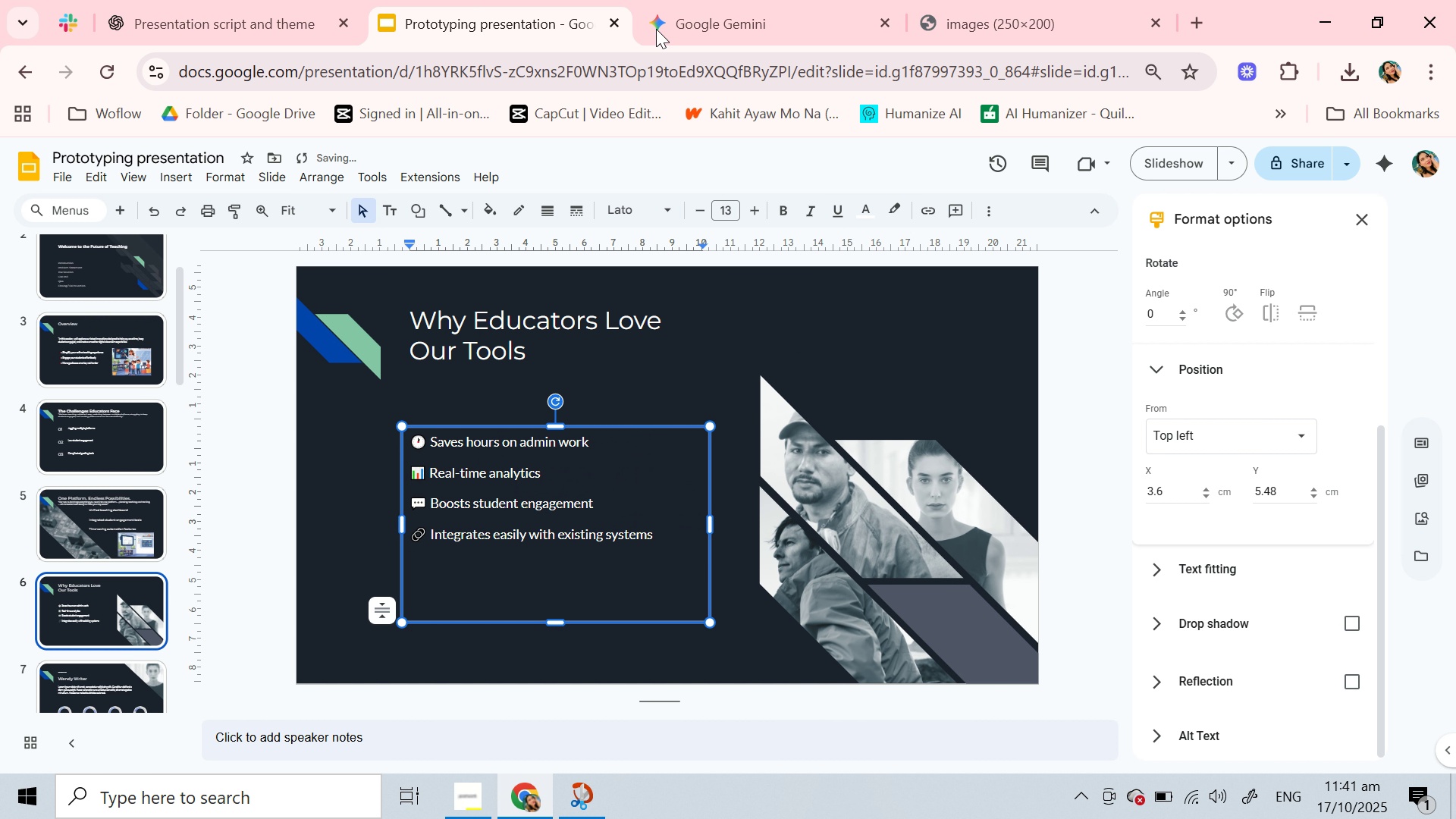 
left_click([660, 27])
 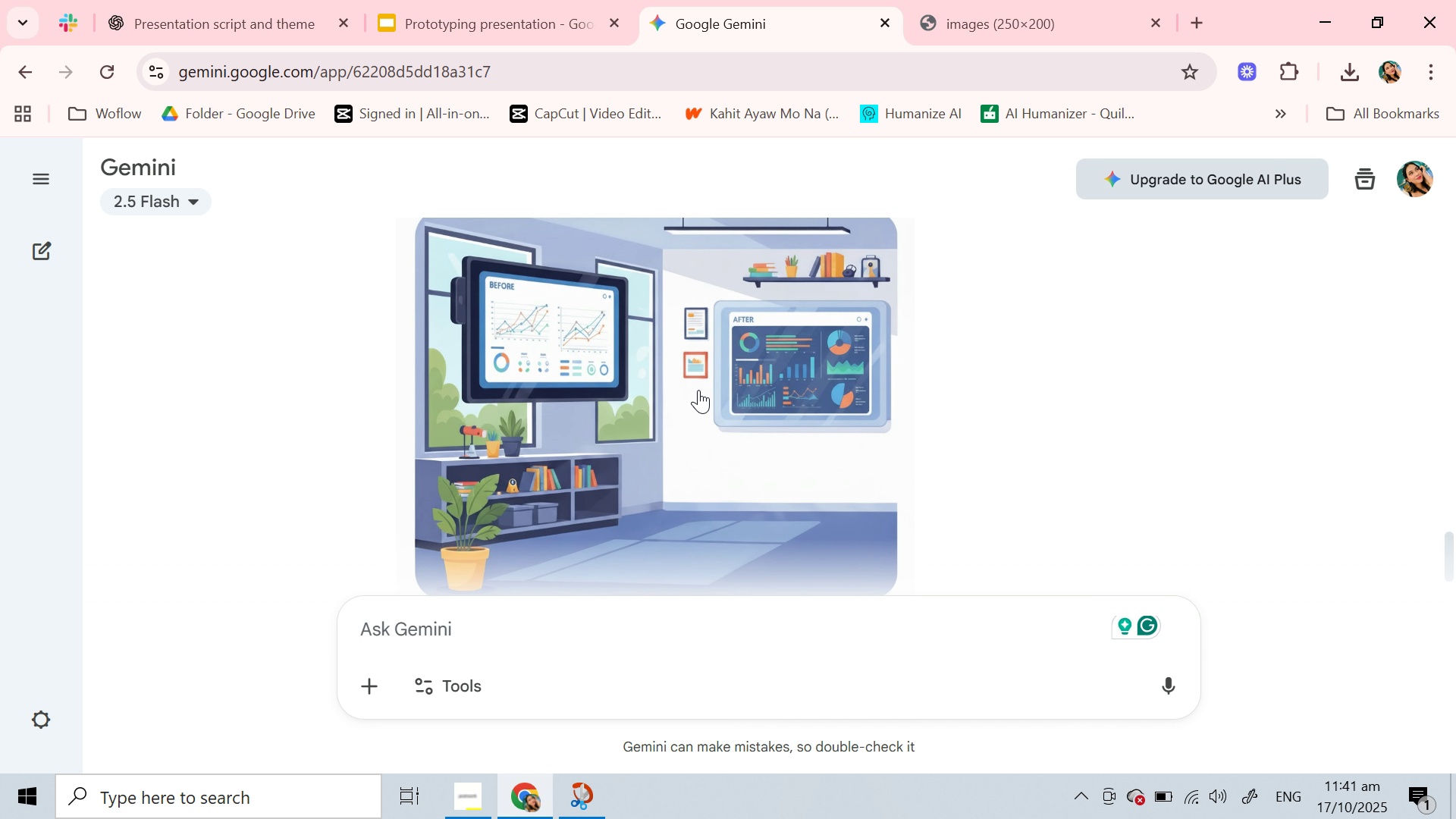 
scroll: coordinate [698, 394], scroll_direction: down, amount: 6.0
 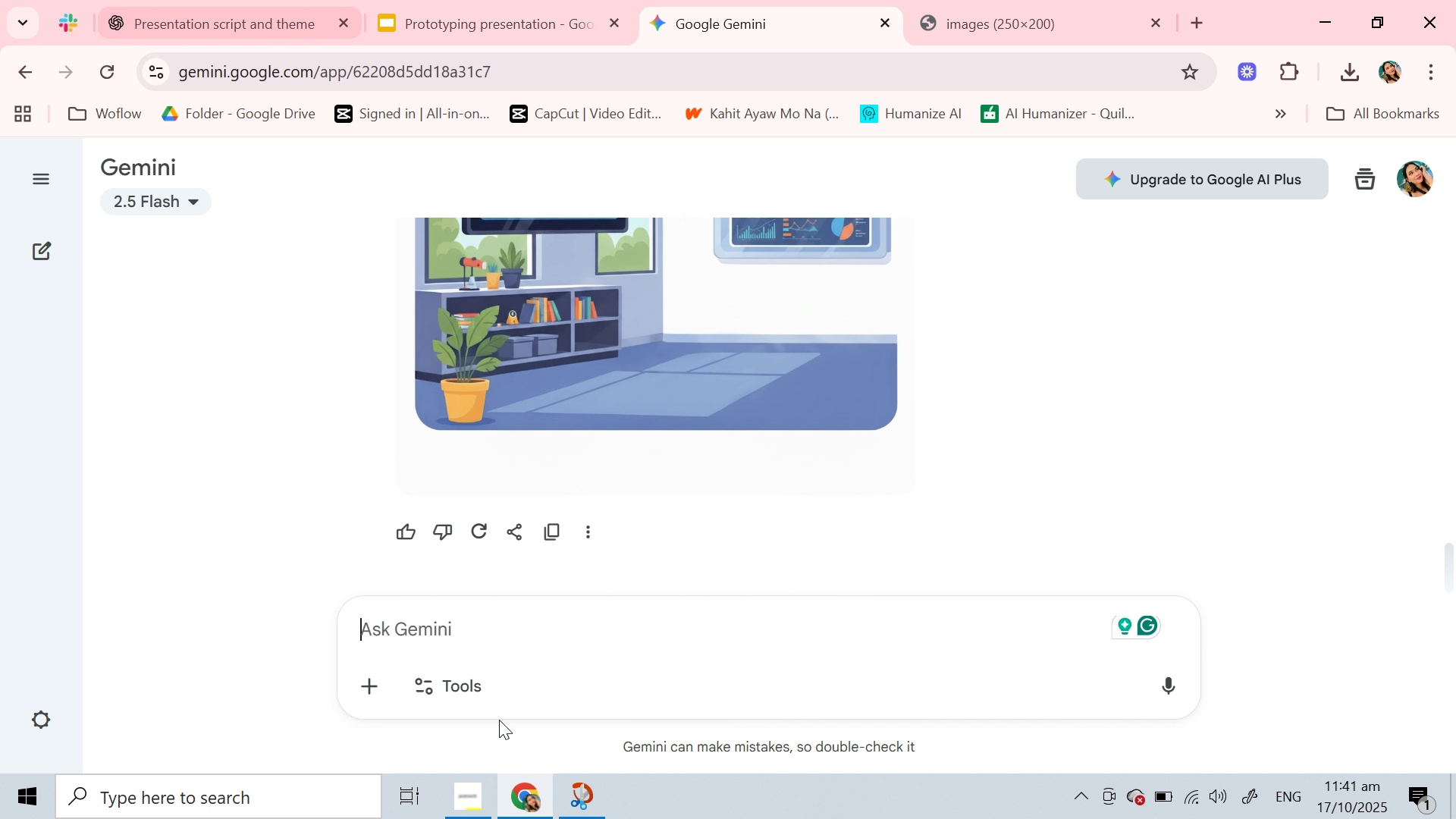 
key(Control+V)
 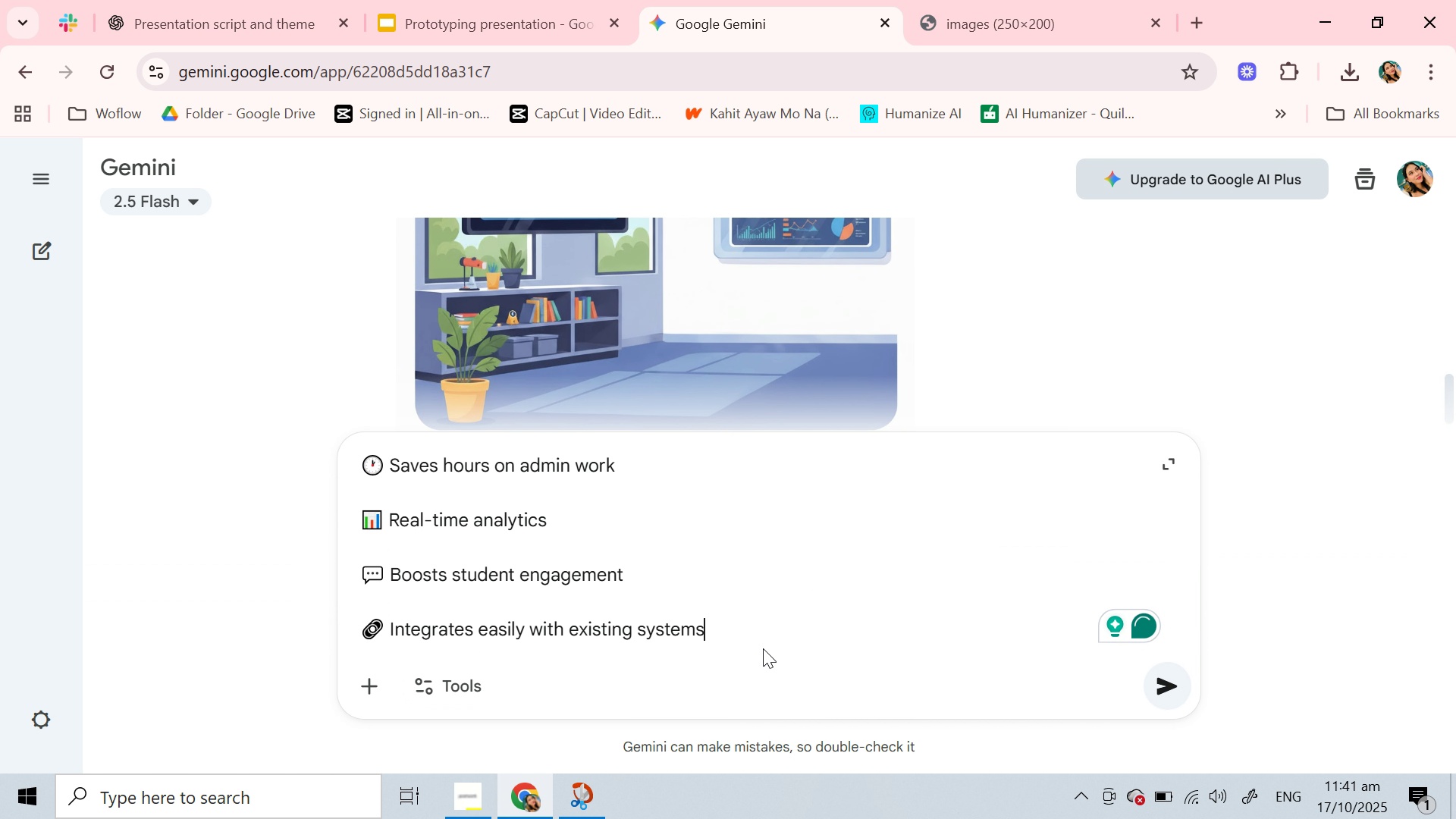 
type(-- create image on each)
 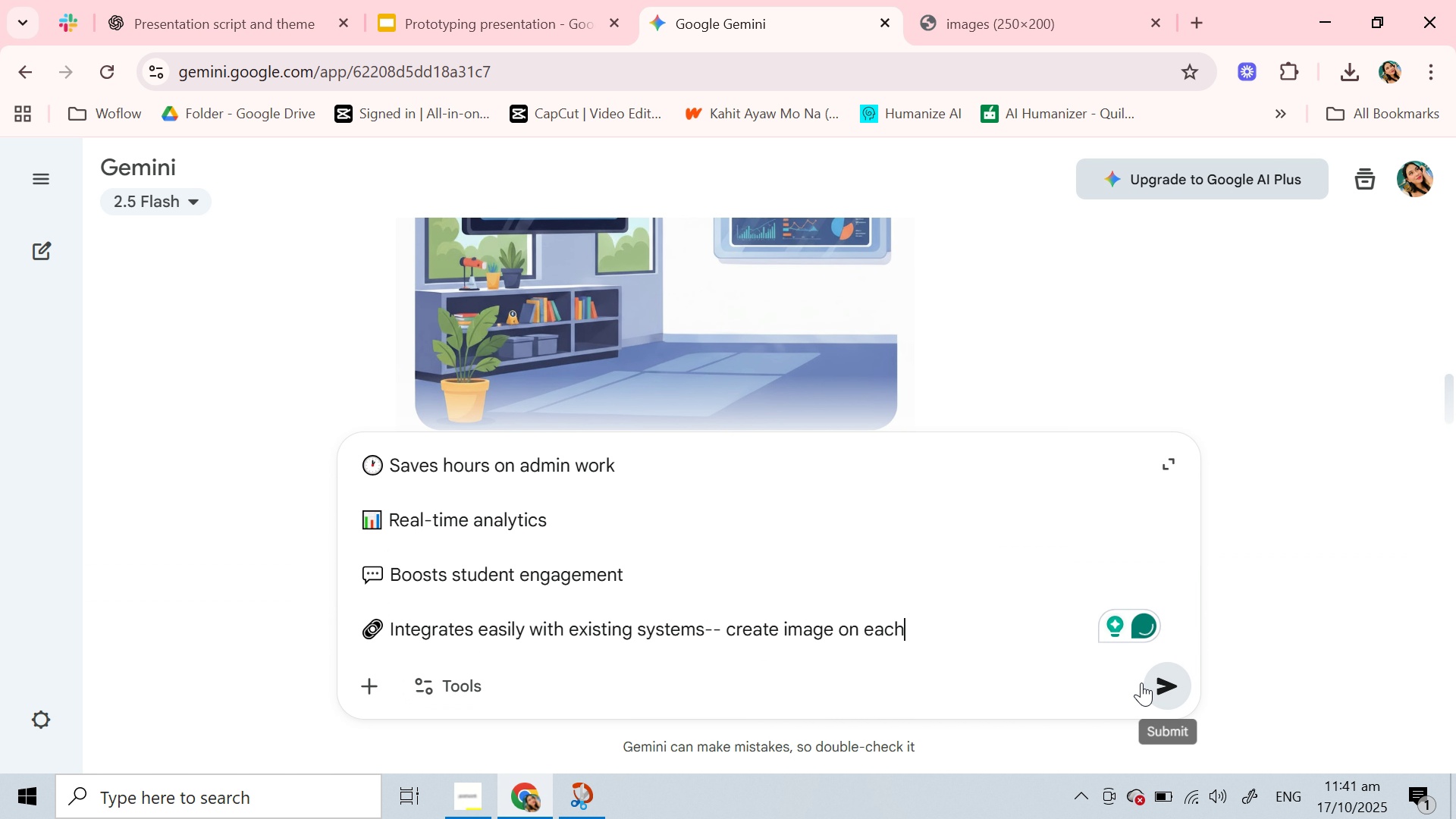 
left_click([1141, 682])
 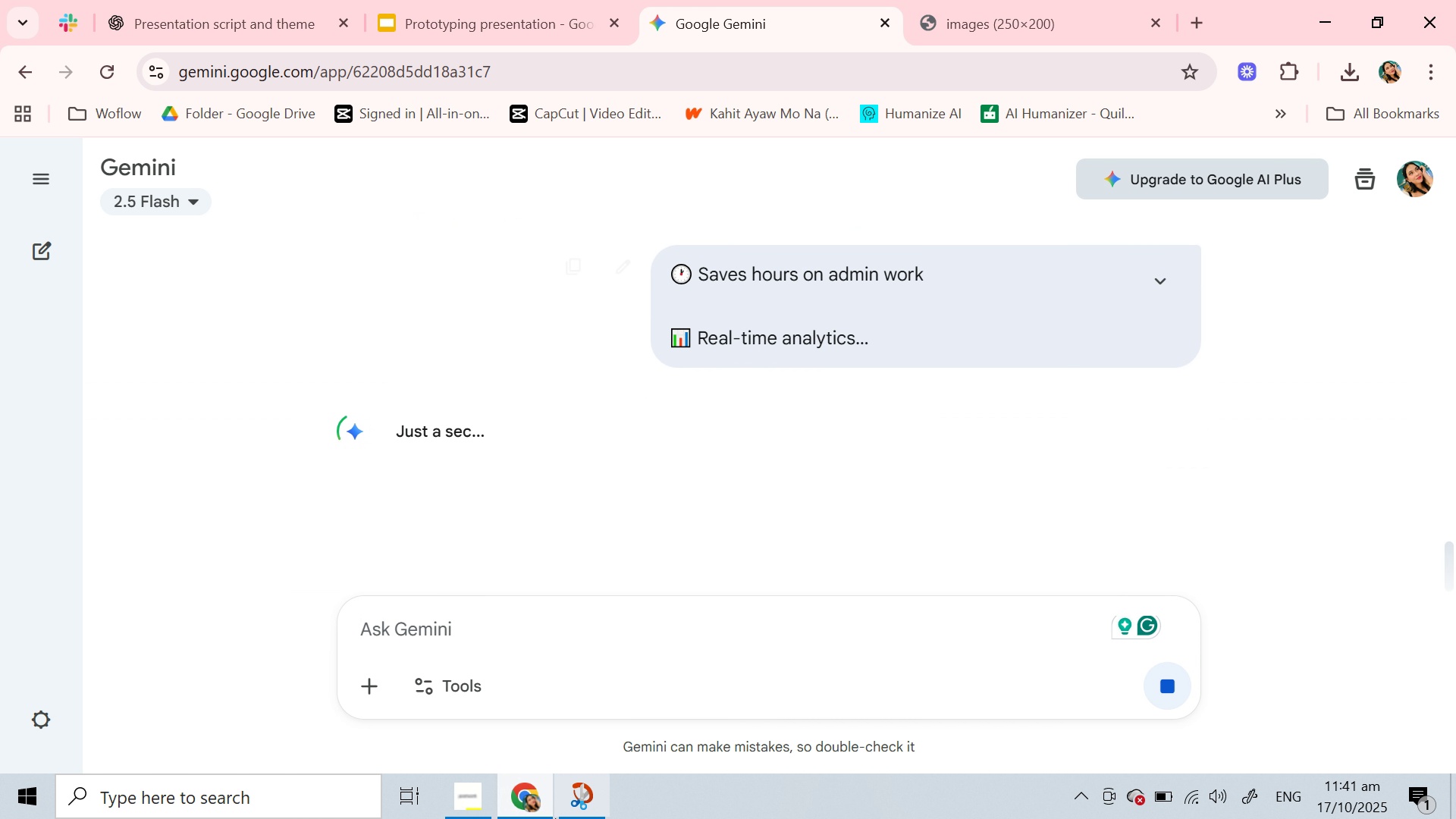 
wait(5.42)
 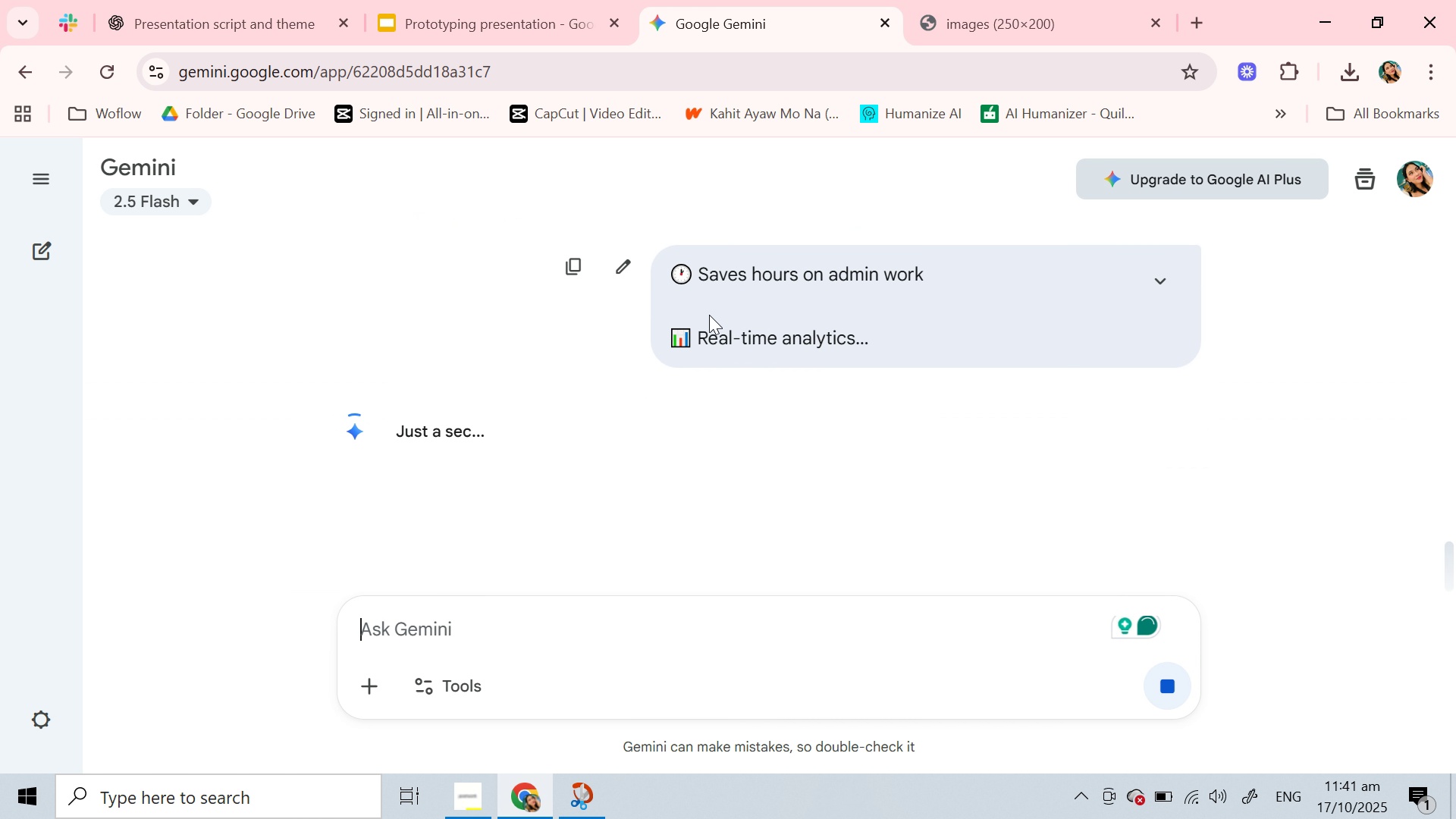 
left_click([457, 795])